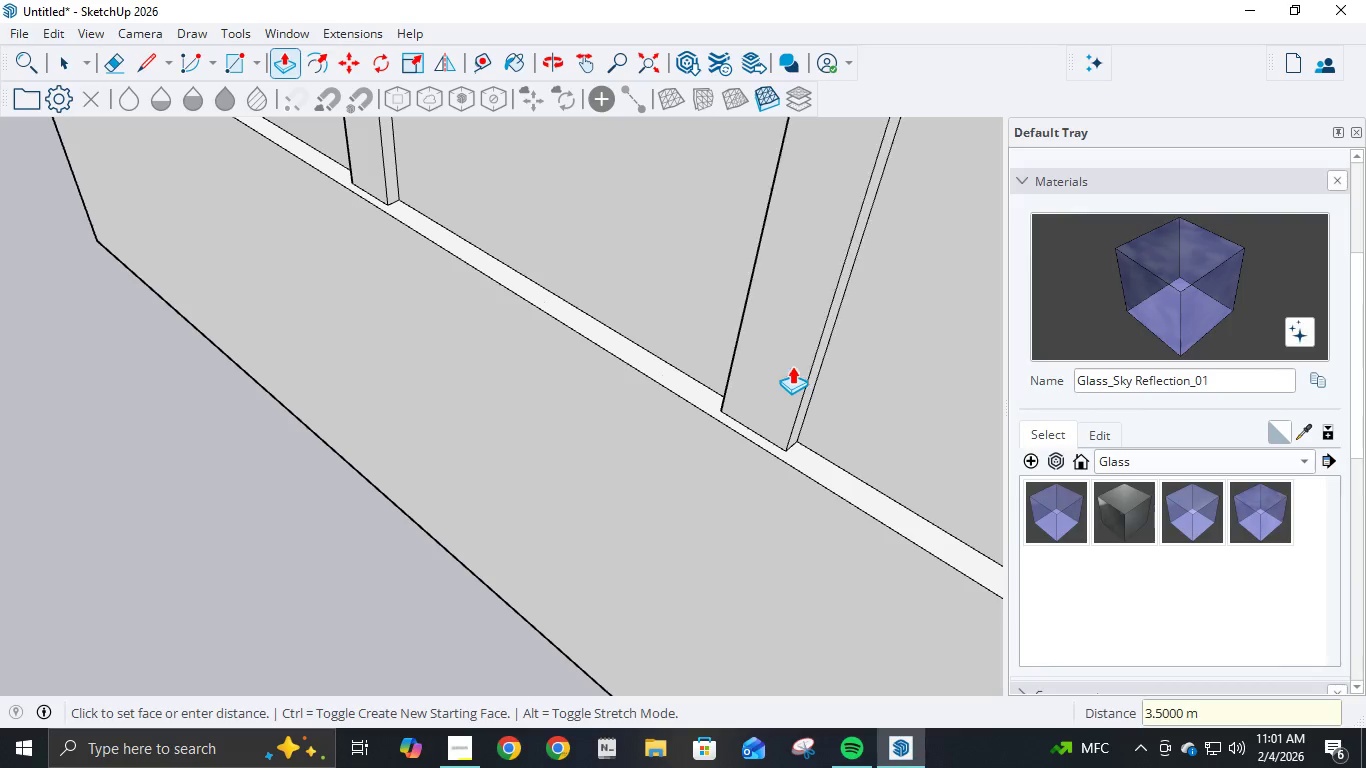 
key(NumpadEnter)
 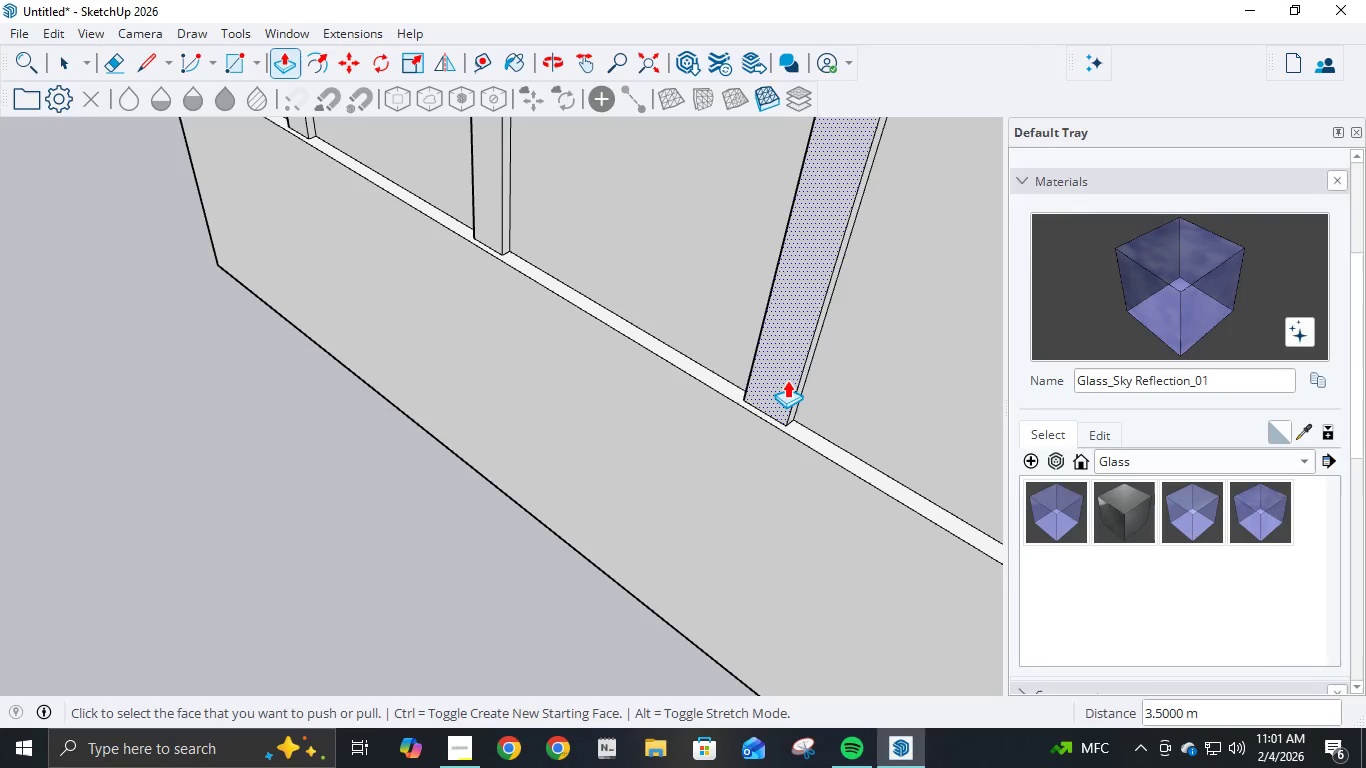 
key(Escape)
 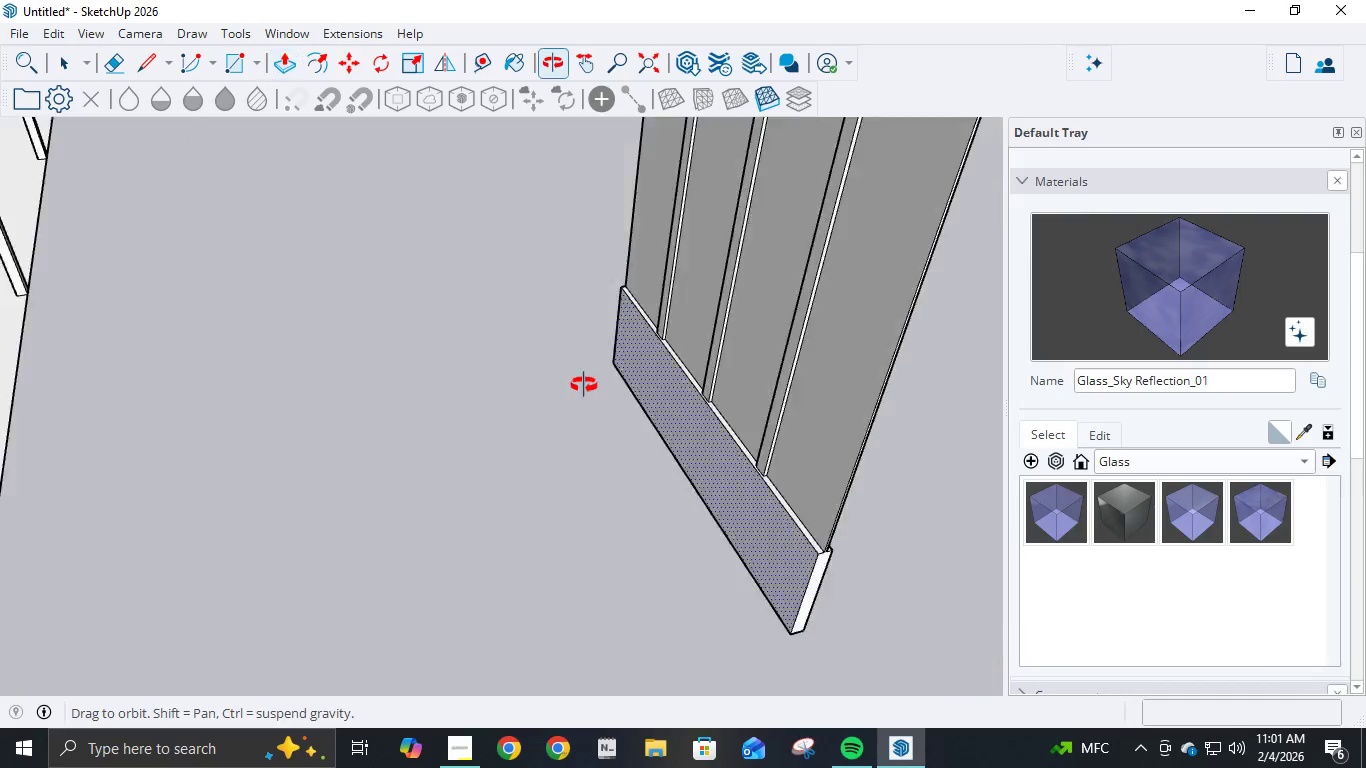 
scroll: coordinate [520, 377], scroll_direction: down, amount: 21.0
 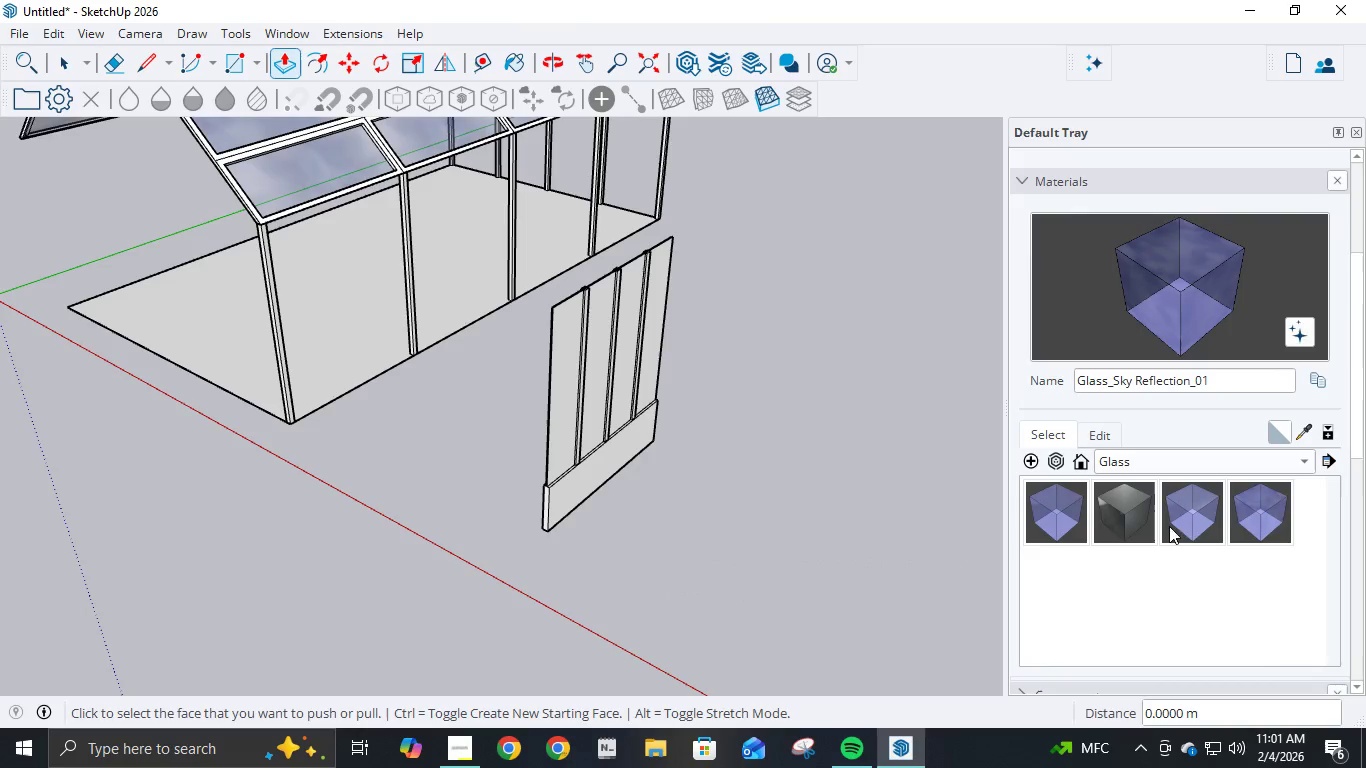 
left_click([1185, 531])
 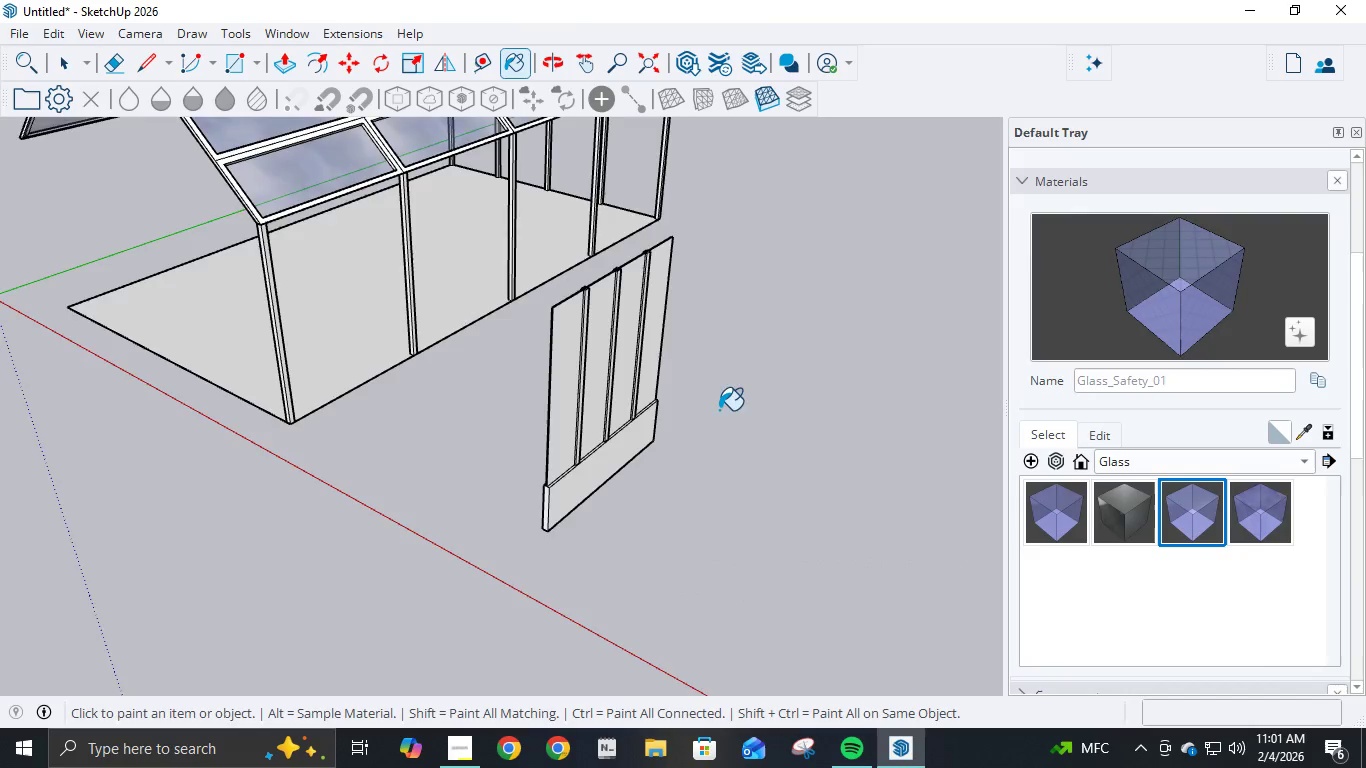 
left_click([454, 419])
 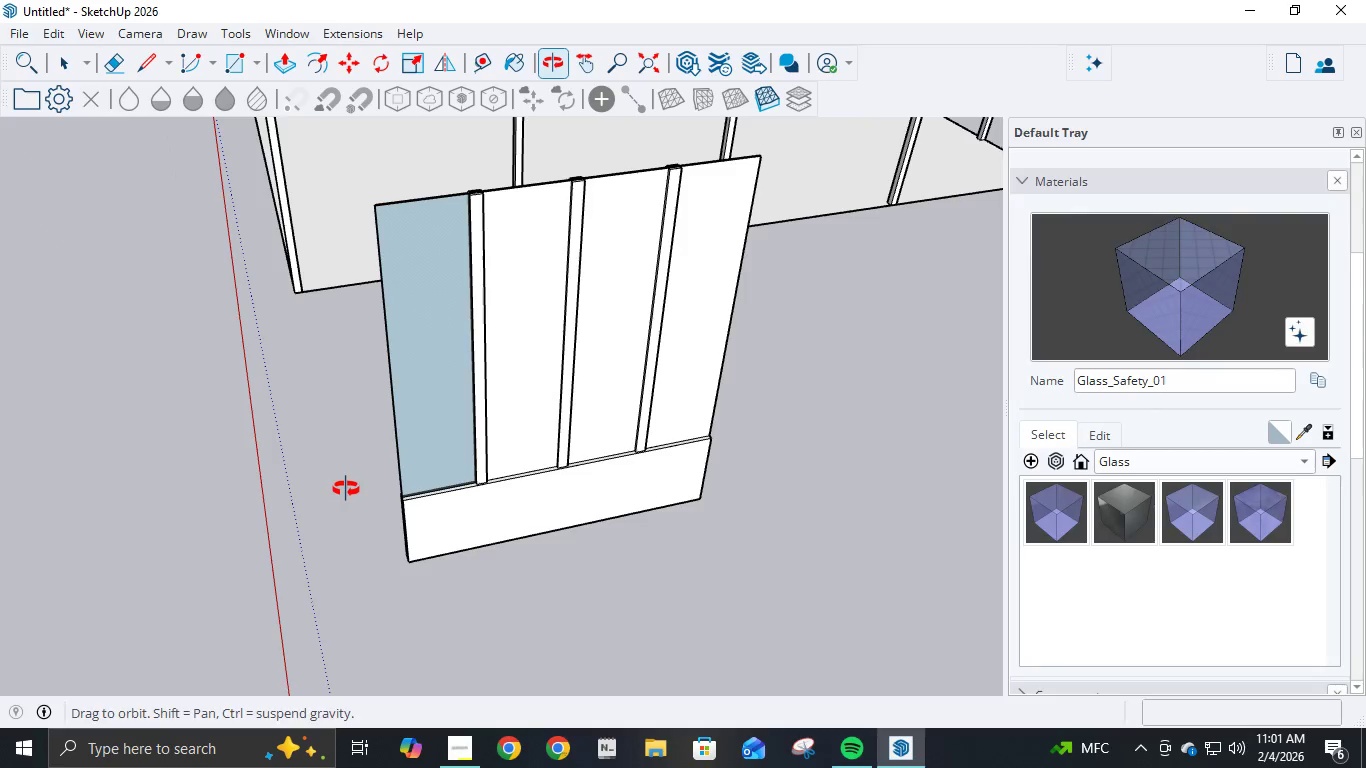 
scroll: coordinate [409, 434], scroll_direction: up, amount: 9.0
 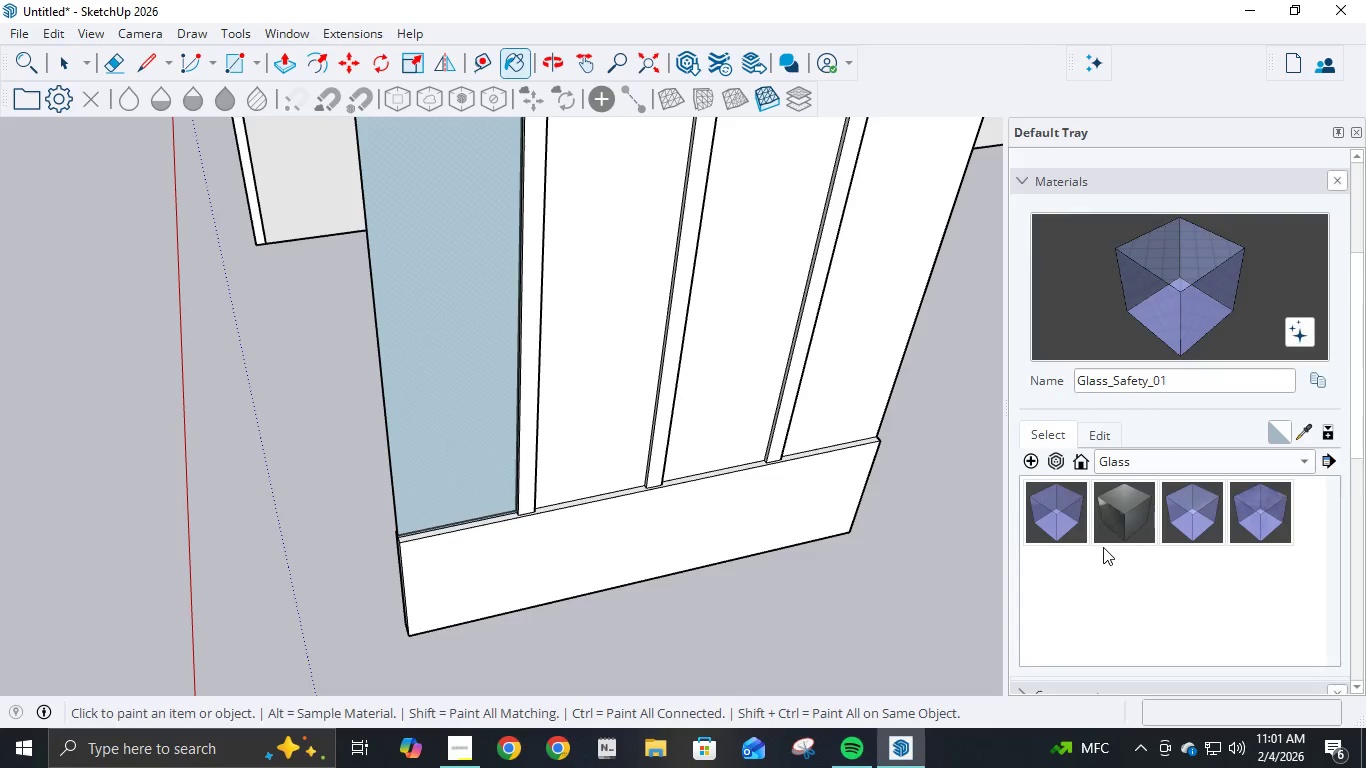 
left_click([1068, 526])
 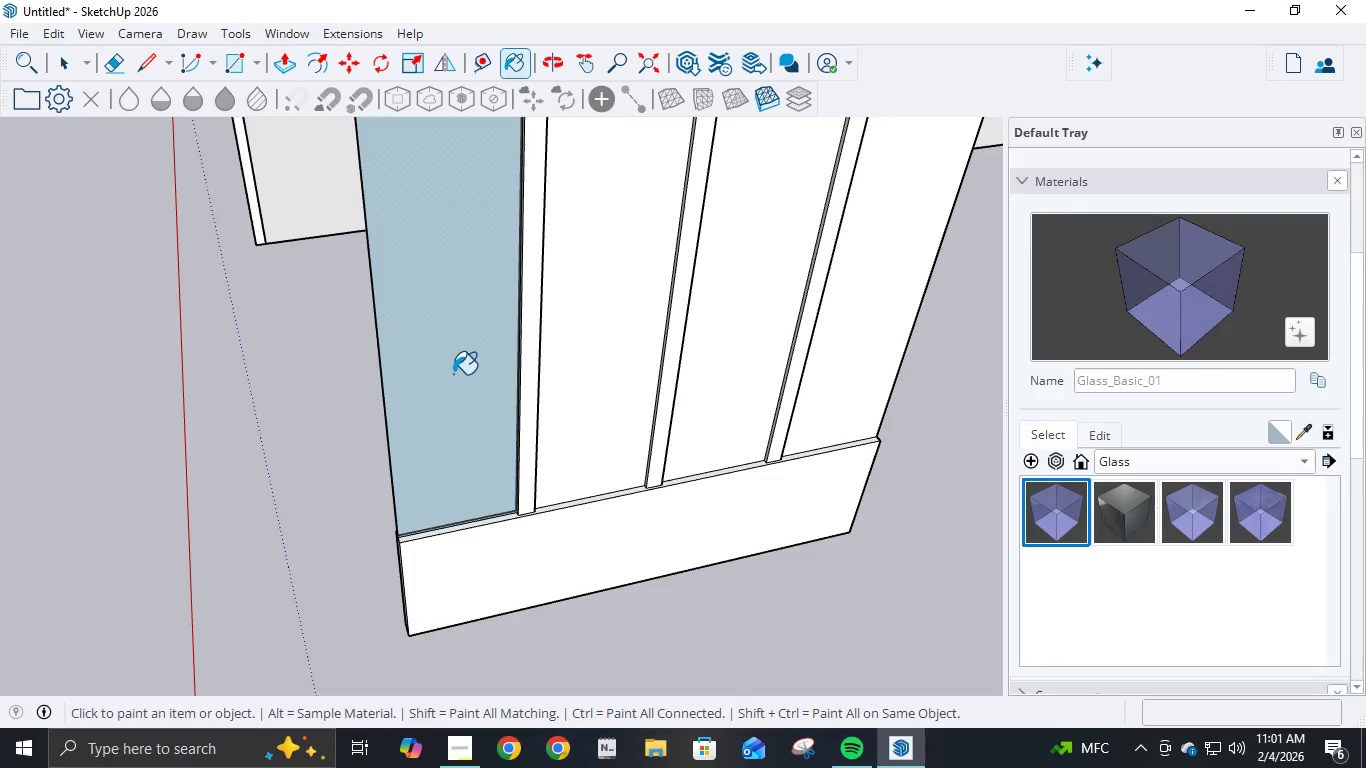 
double_click([595, 374])
 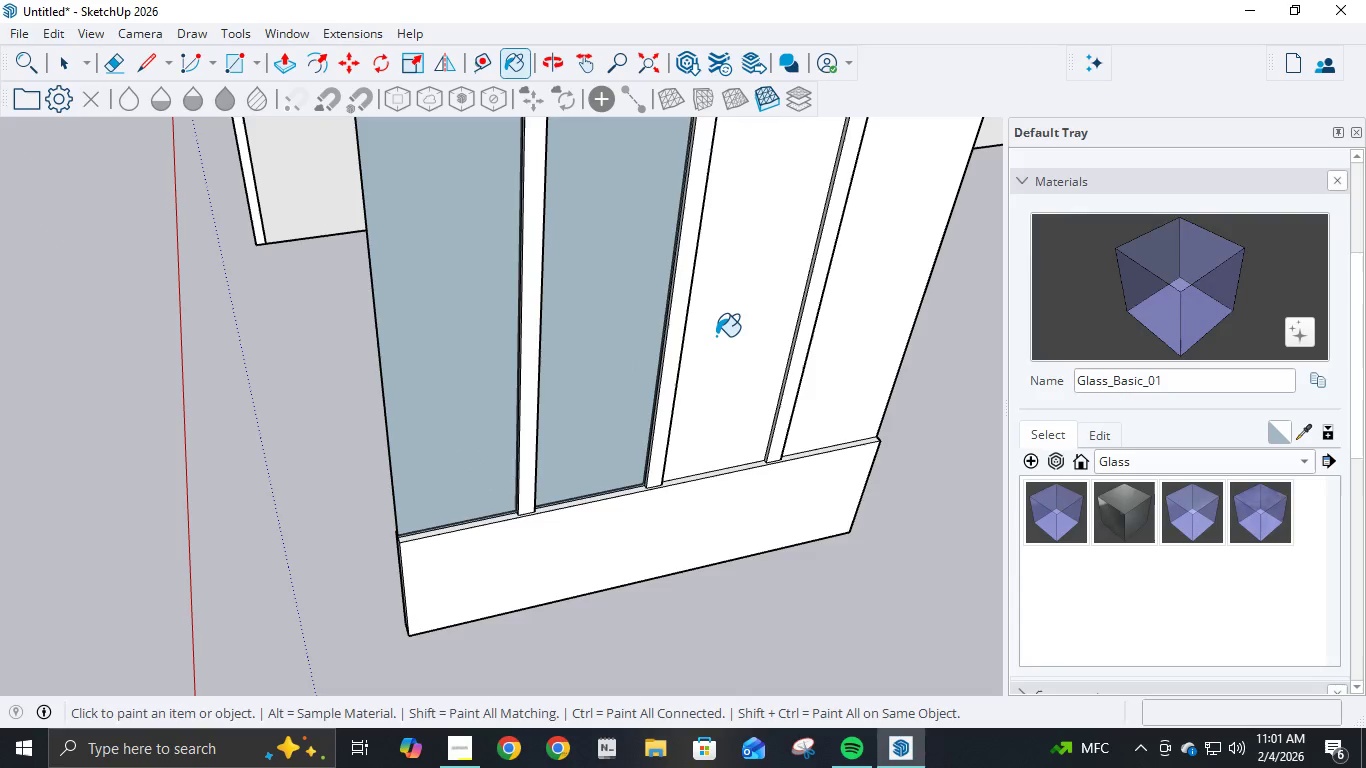 
triple_click([716, 336])
 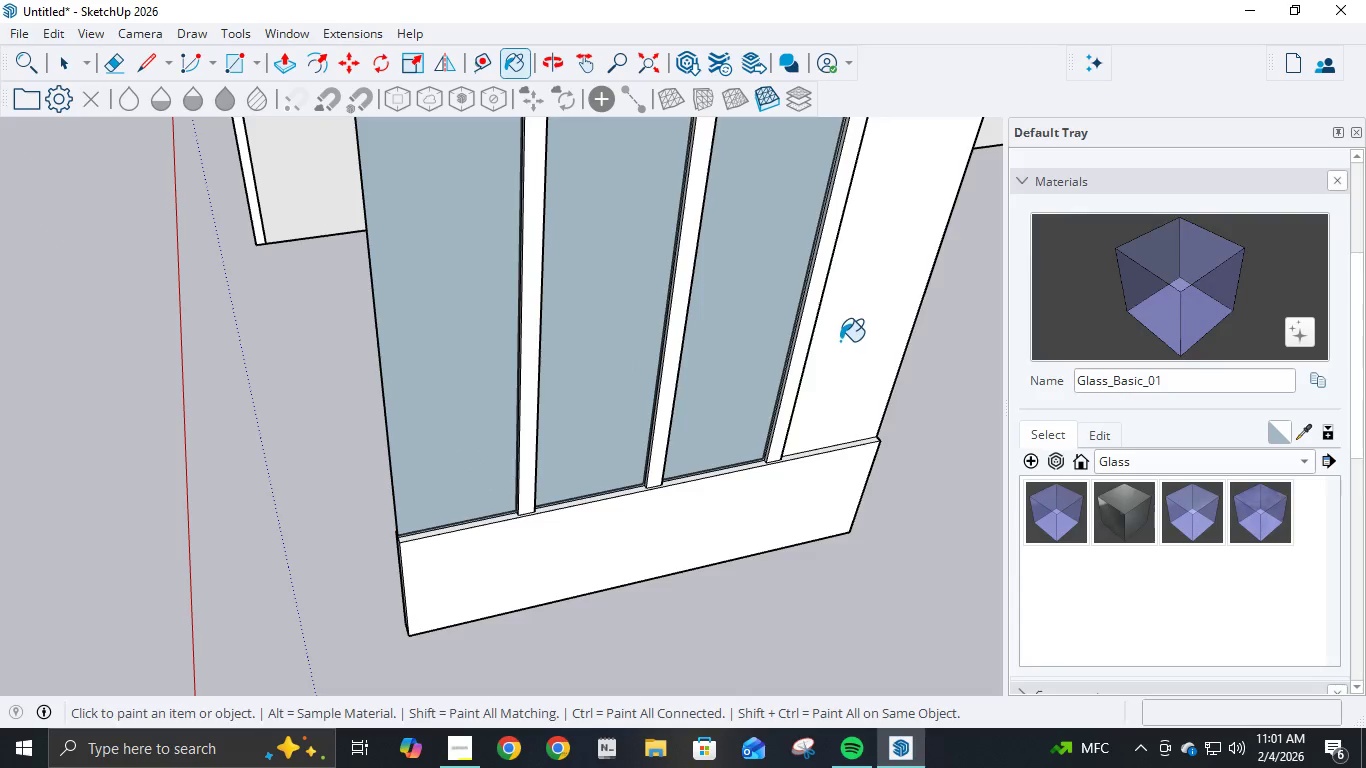 
triple_click([840, 341])
 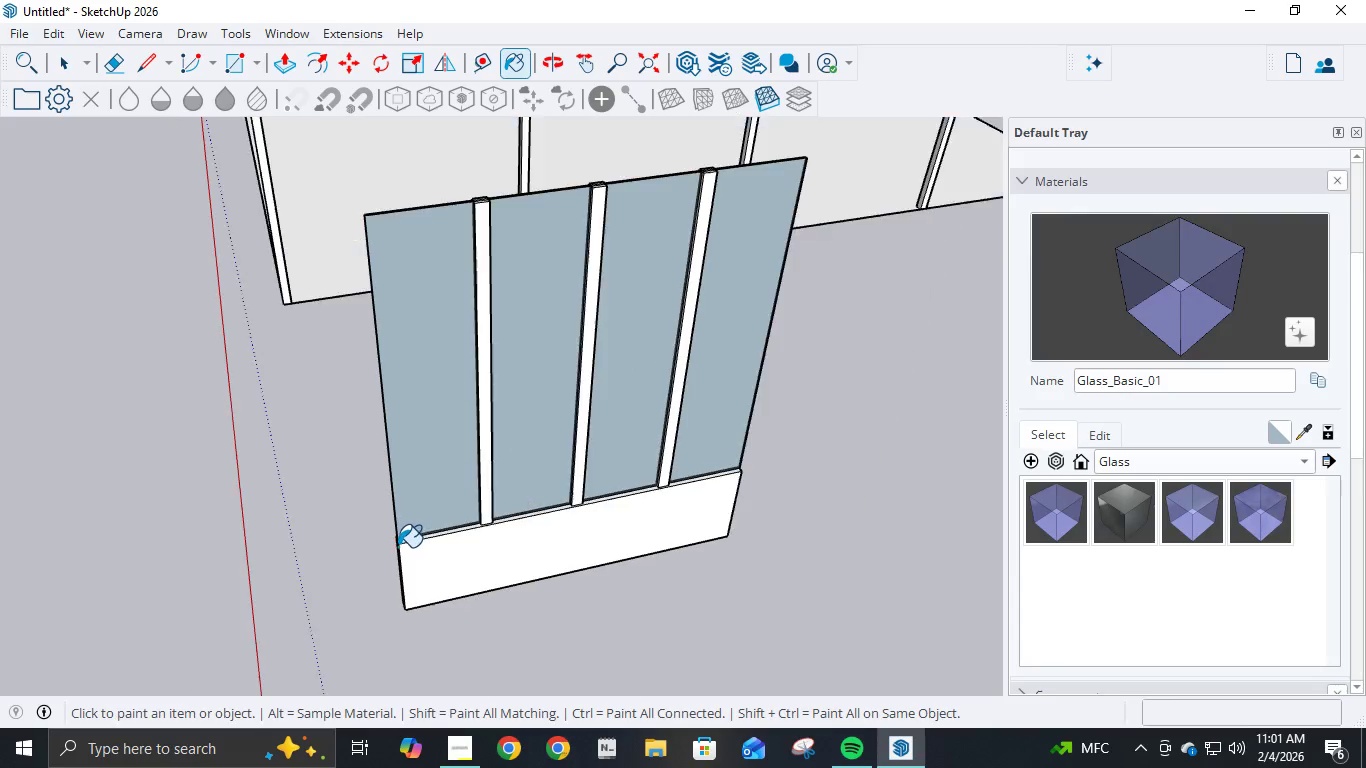 
scroll: coordinate [397, 548], scroll_direction: down, amount: 4.0
 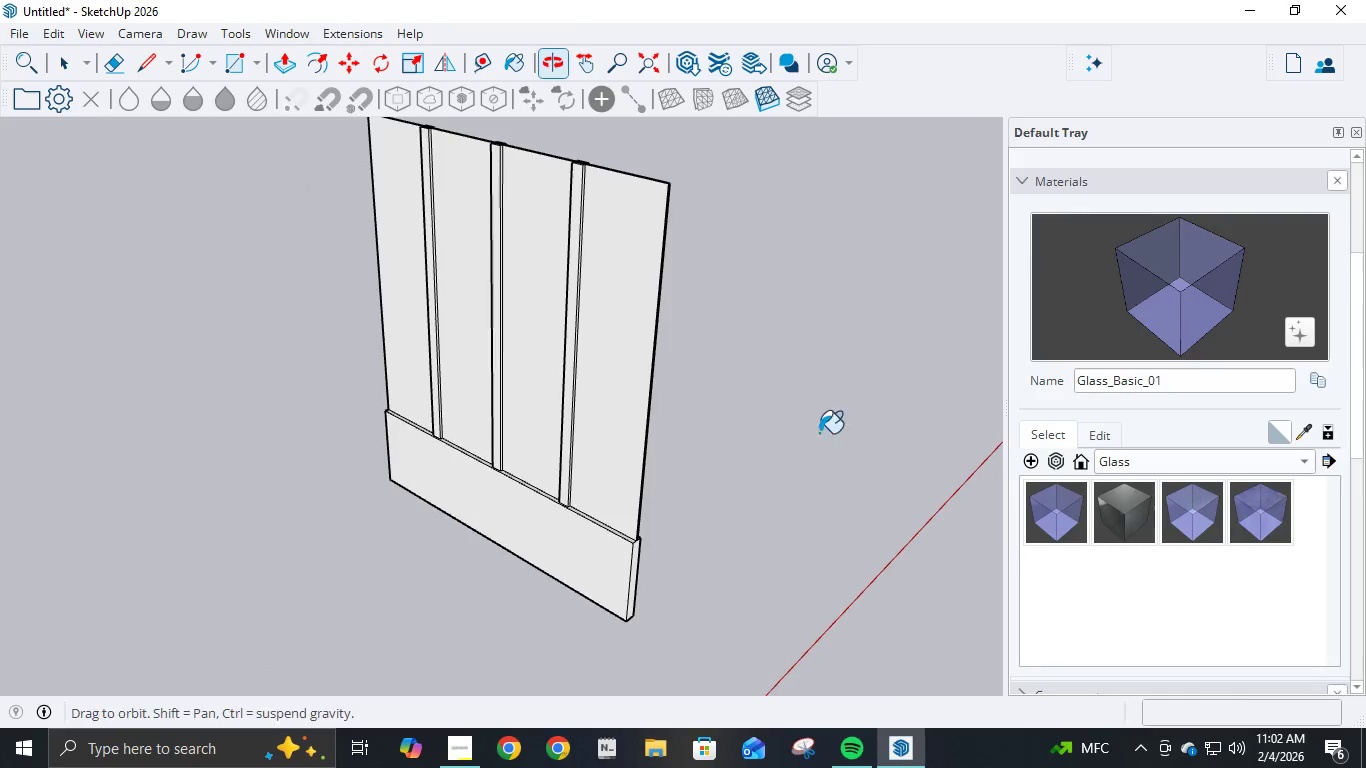 
left_click([616, 386])
 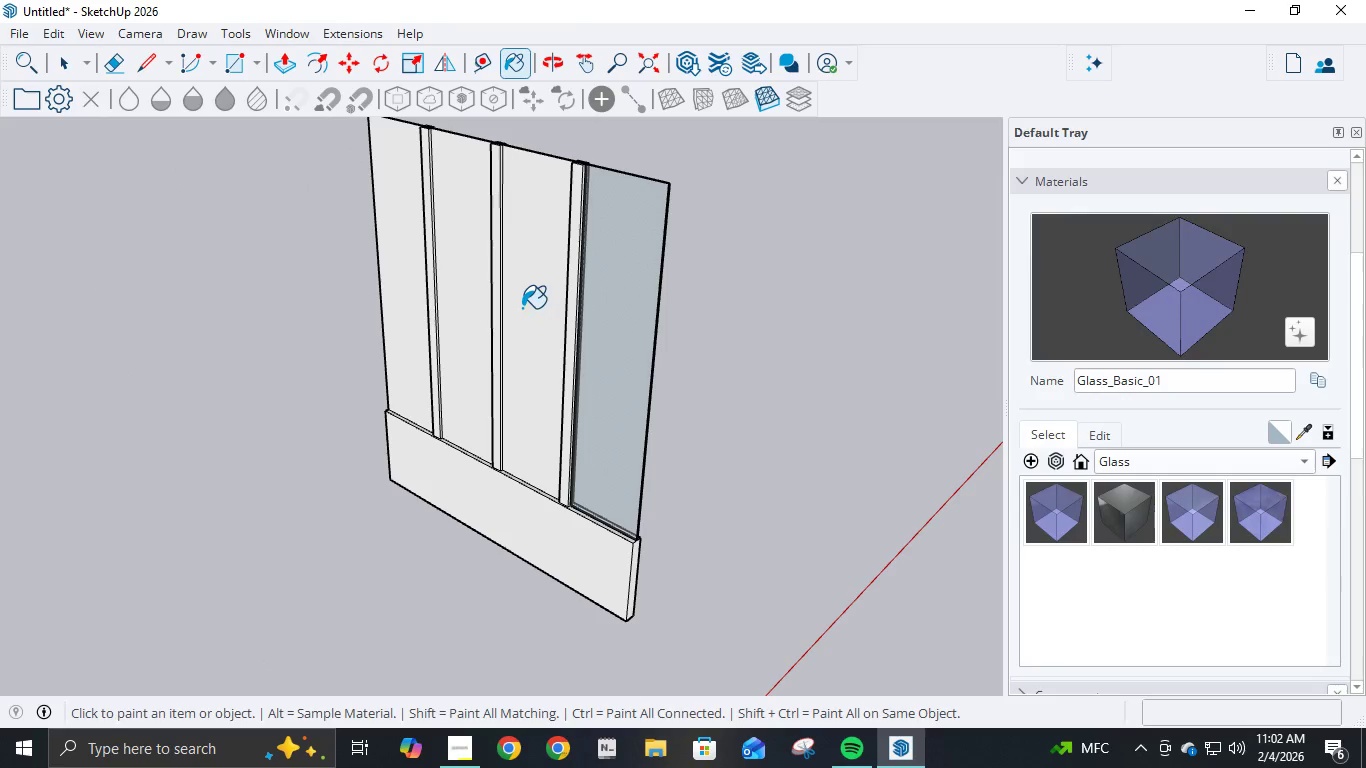 
left_click([519, 301])
 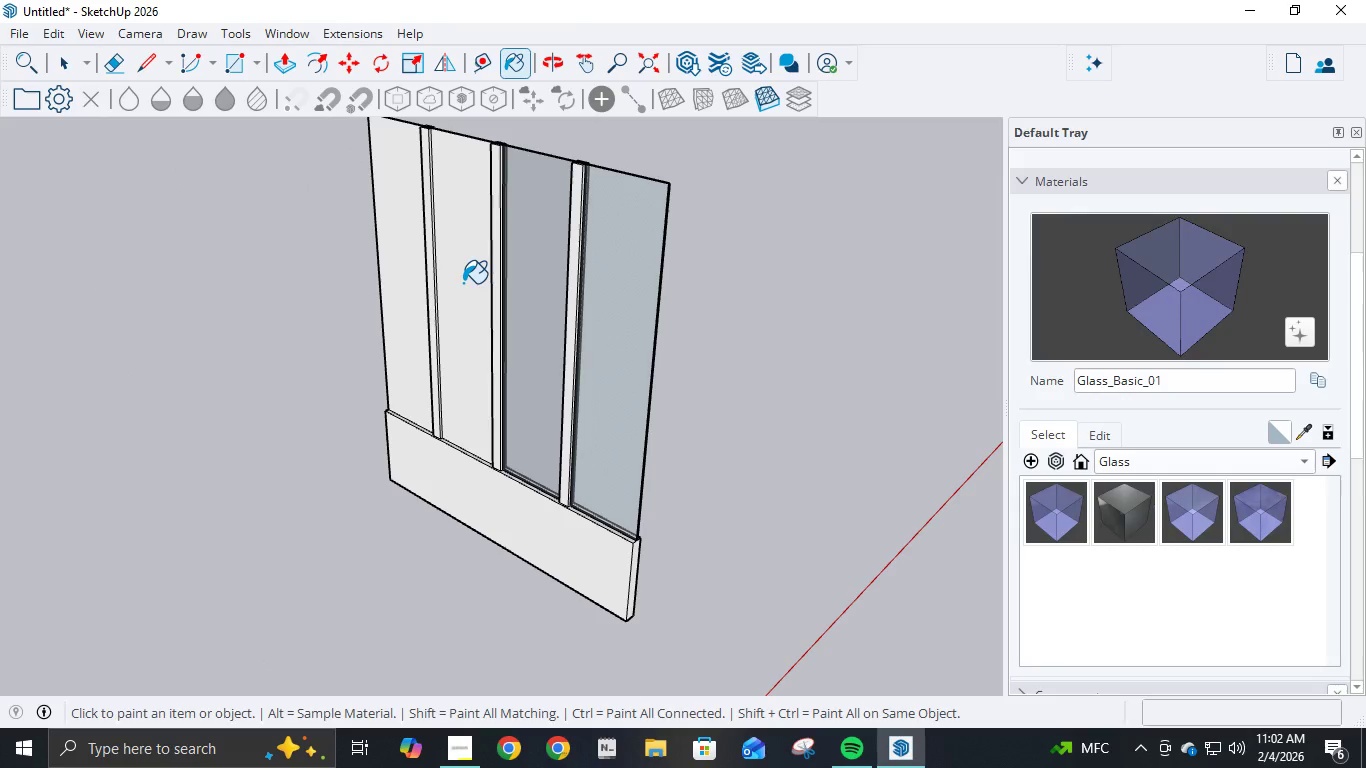 
left_click([463, 283])
 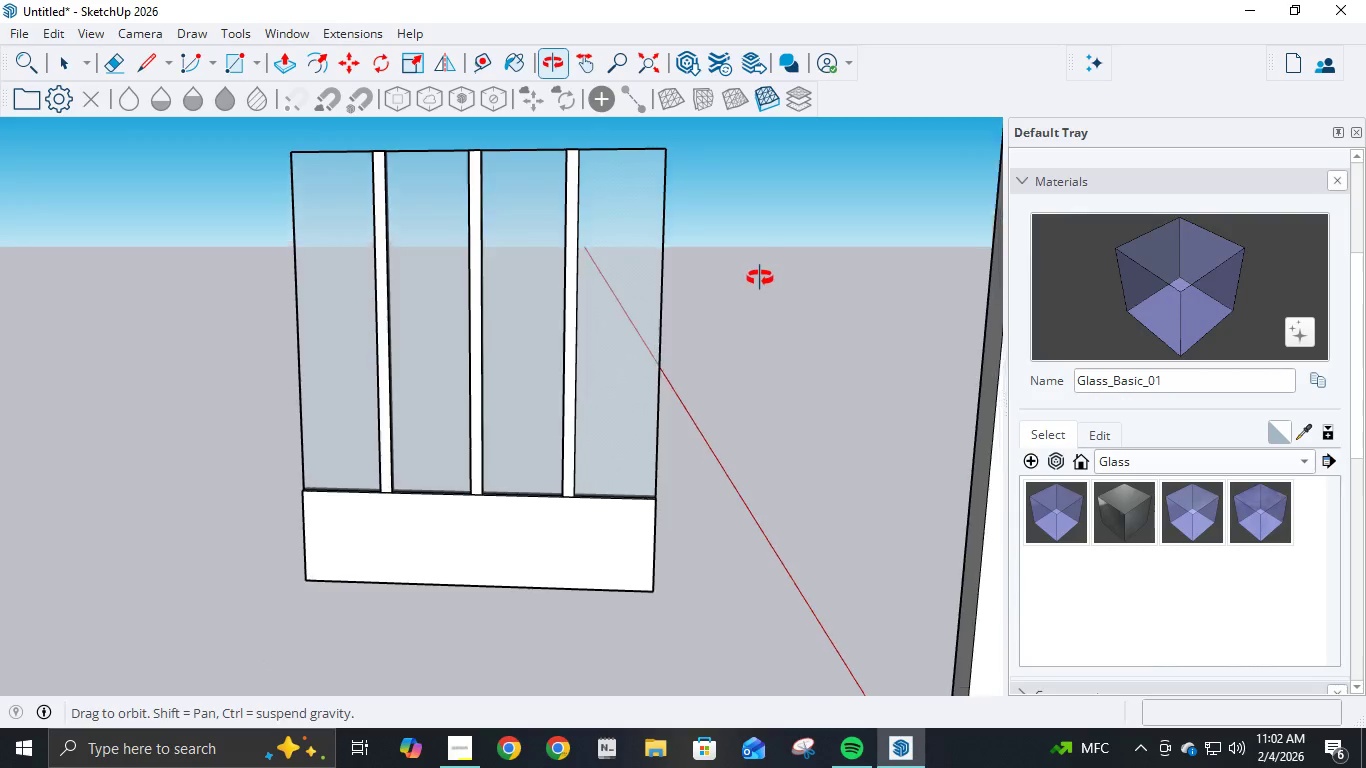 
scroll: coordinate [444, 402], scroll_direction: down, amount: 5.0
 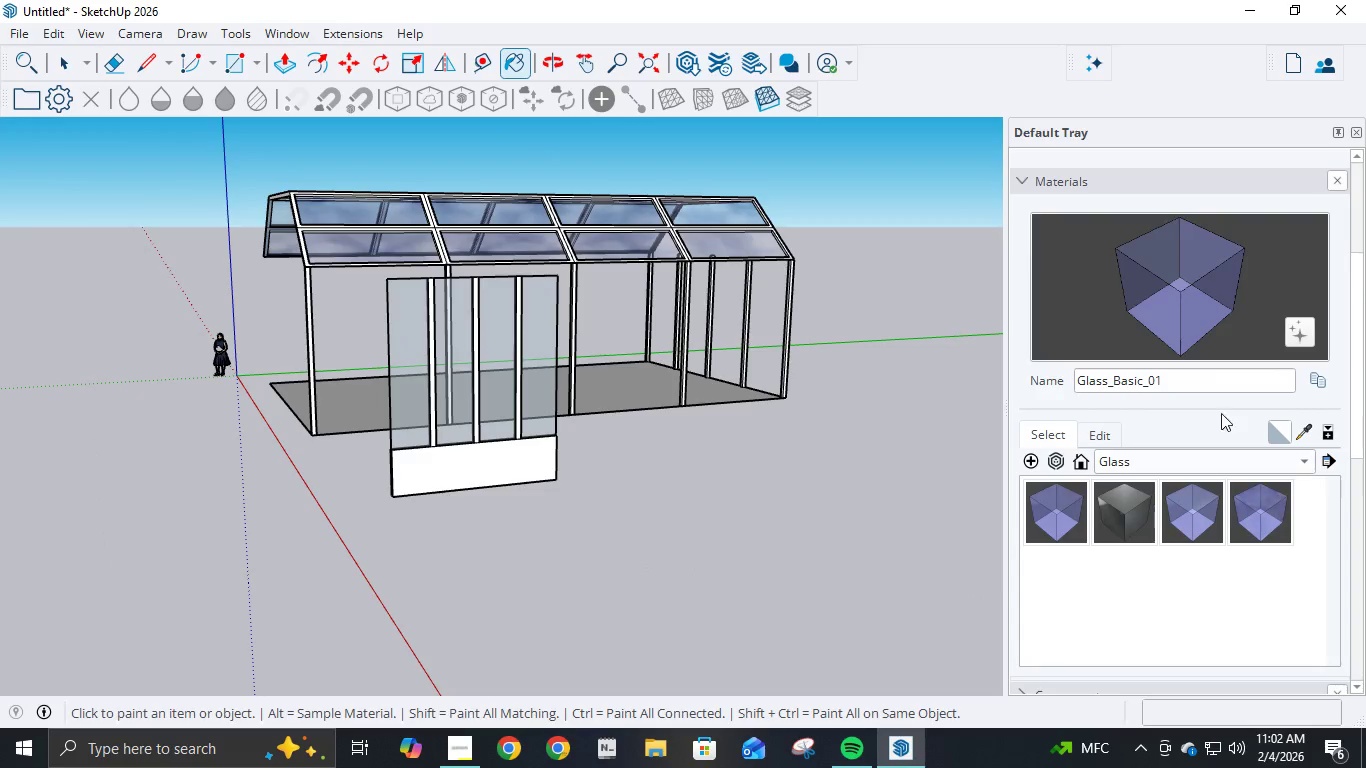 
left_click([1286, 464])
 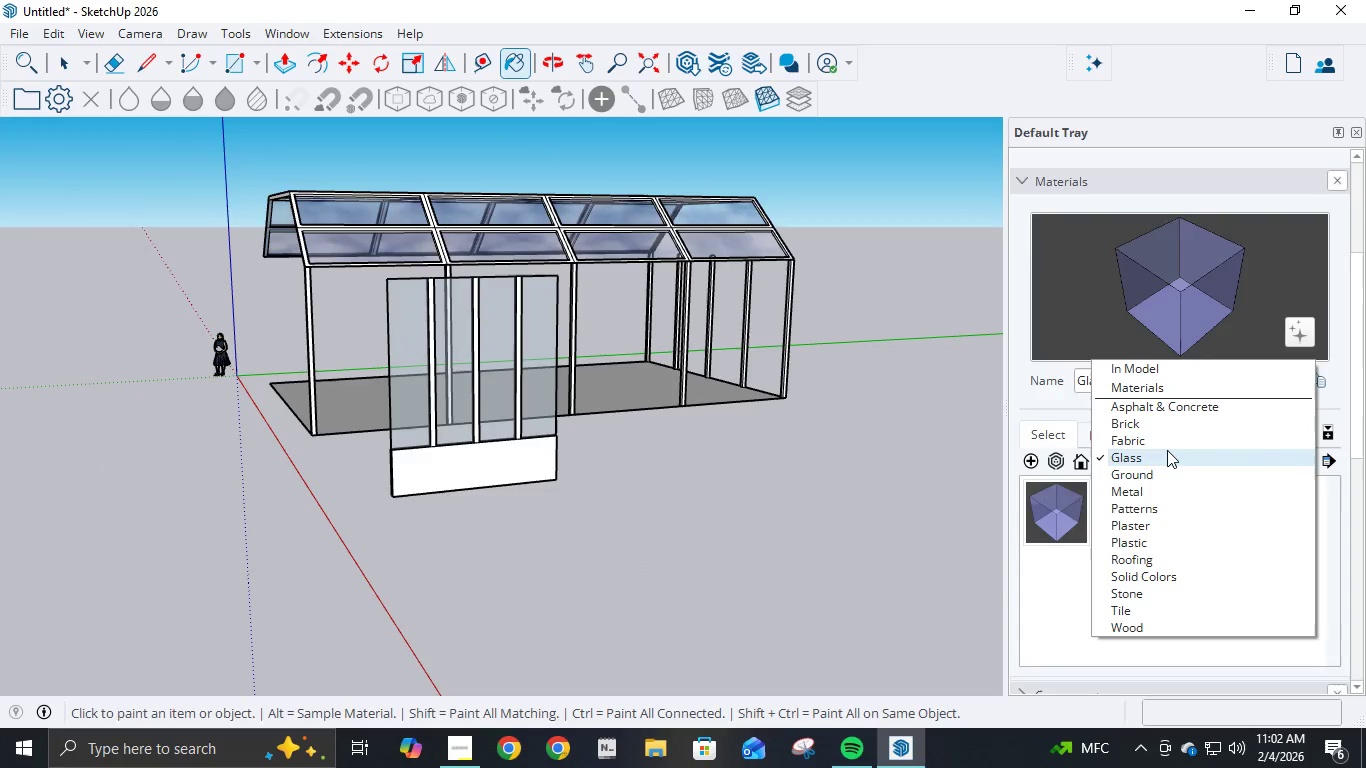 
wait(5.56)
 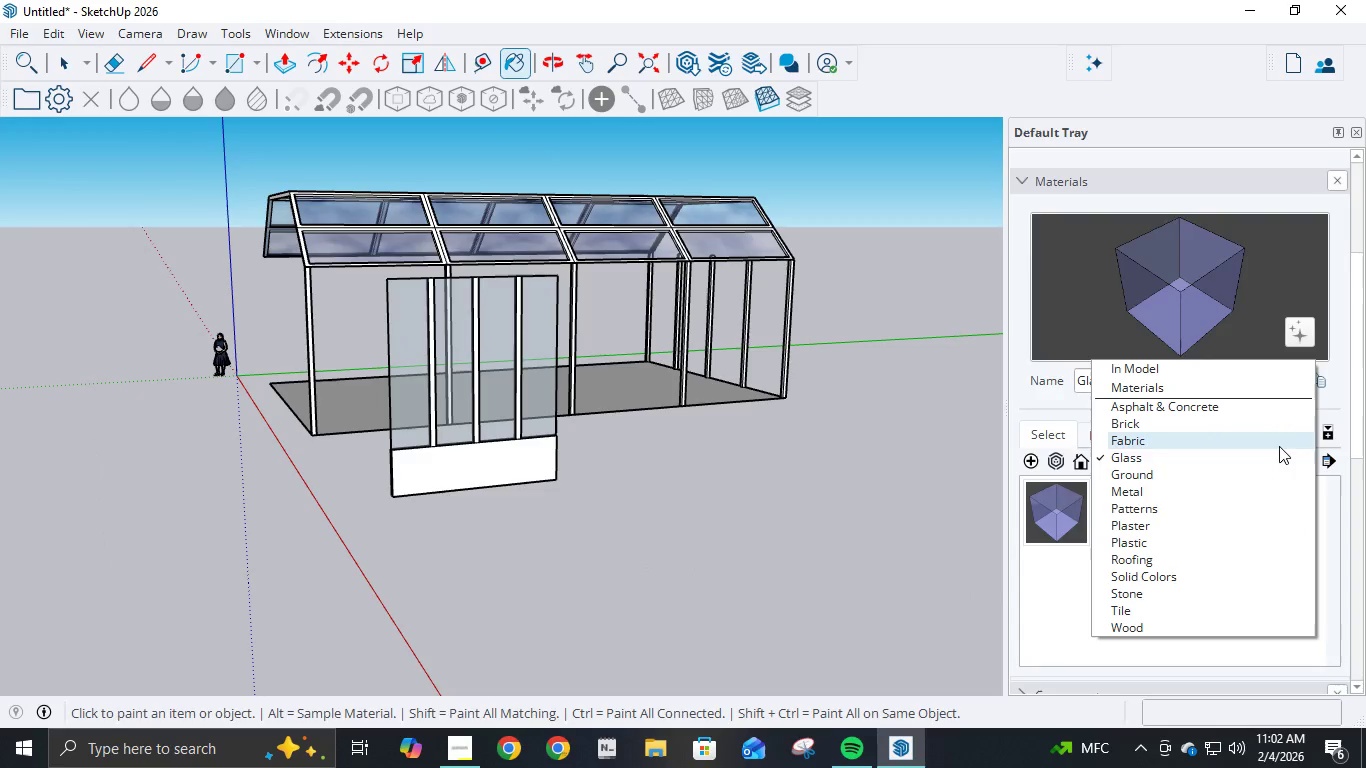 
left_click([1167, 461])
 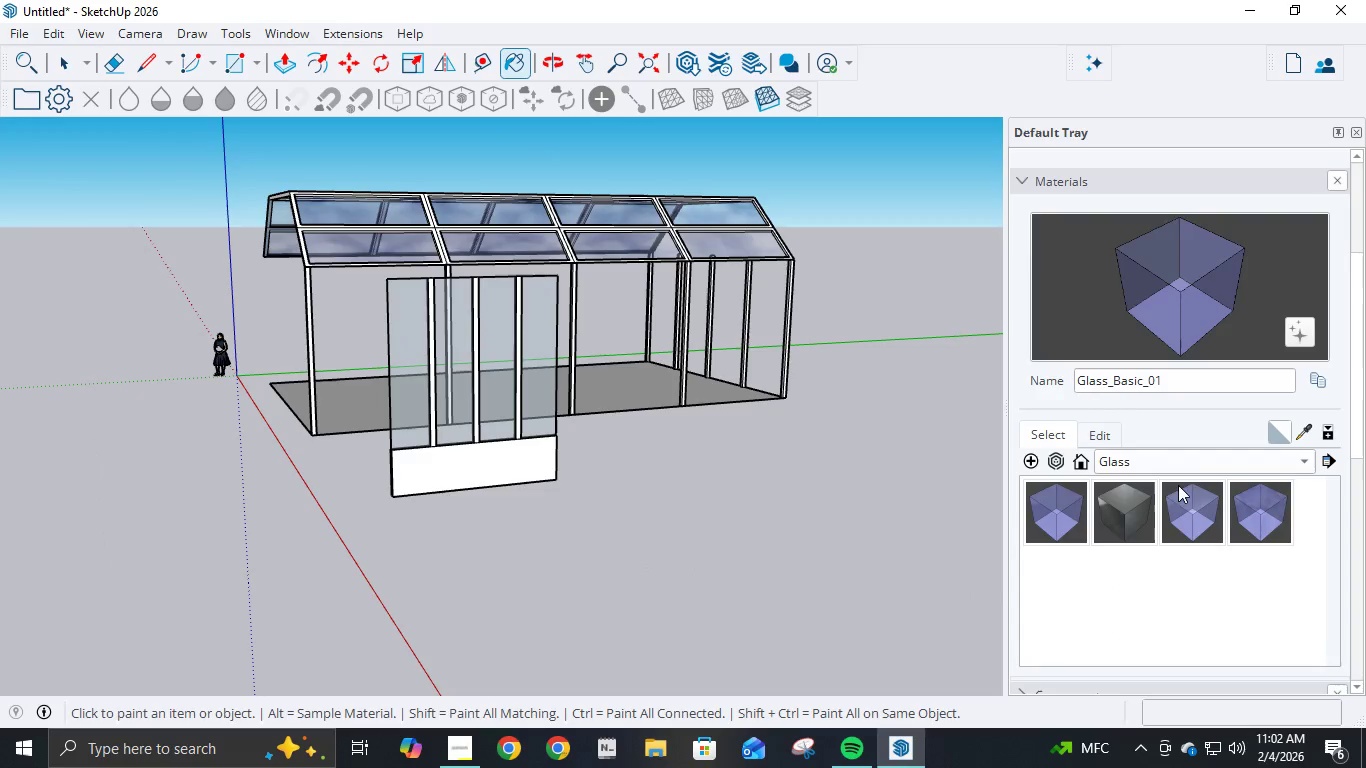 
left_click([1195, 467])
 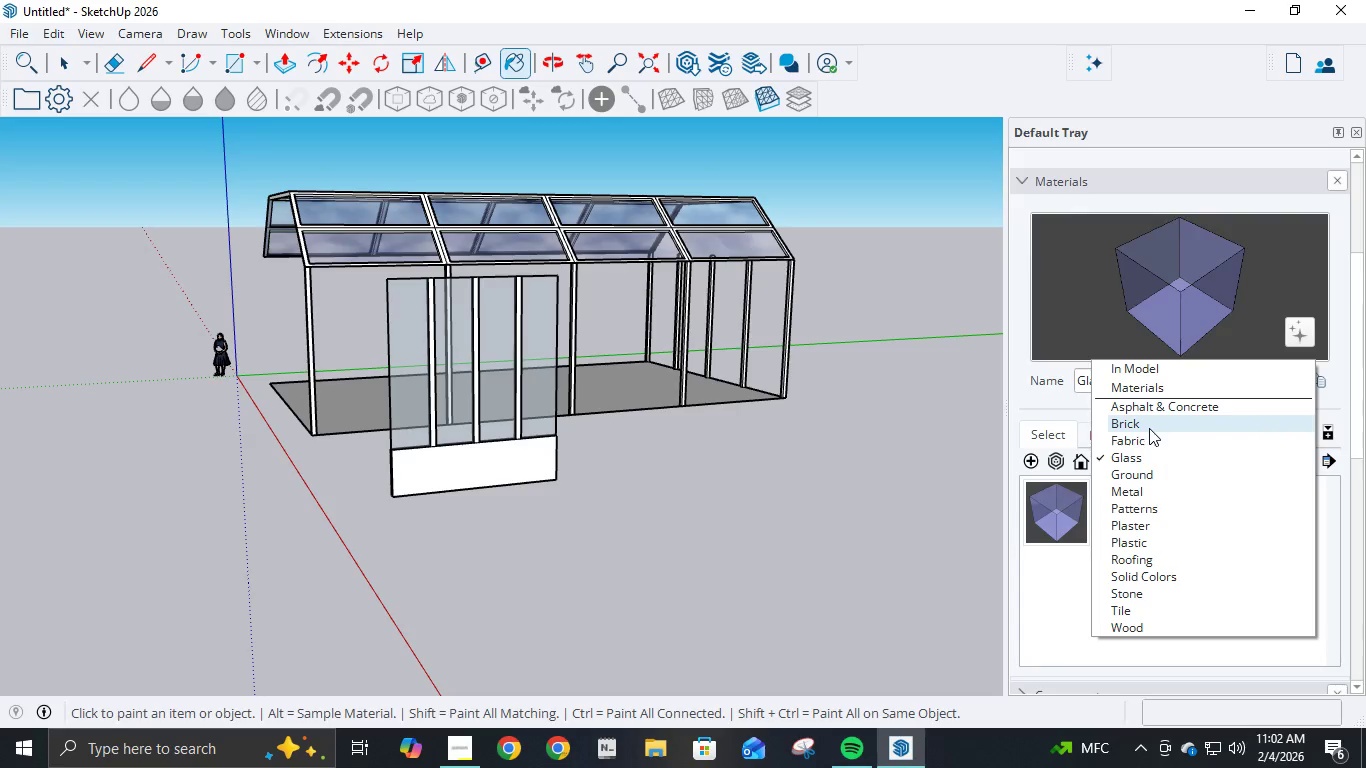 
left_click([1148, 494])
 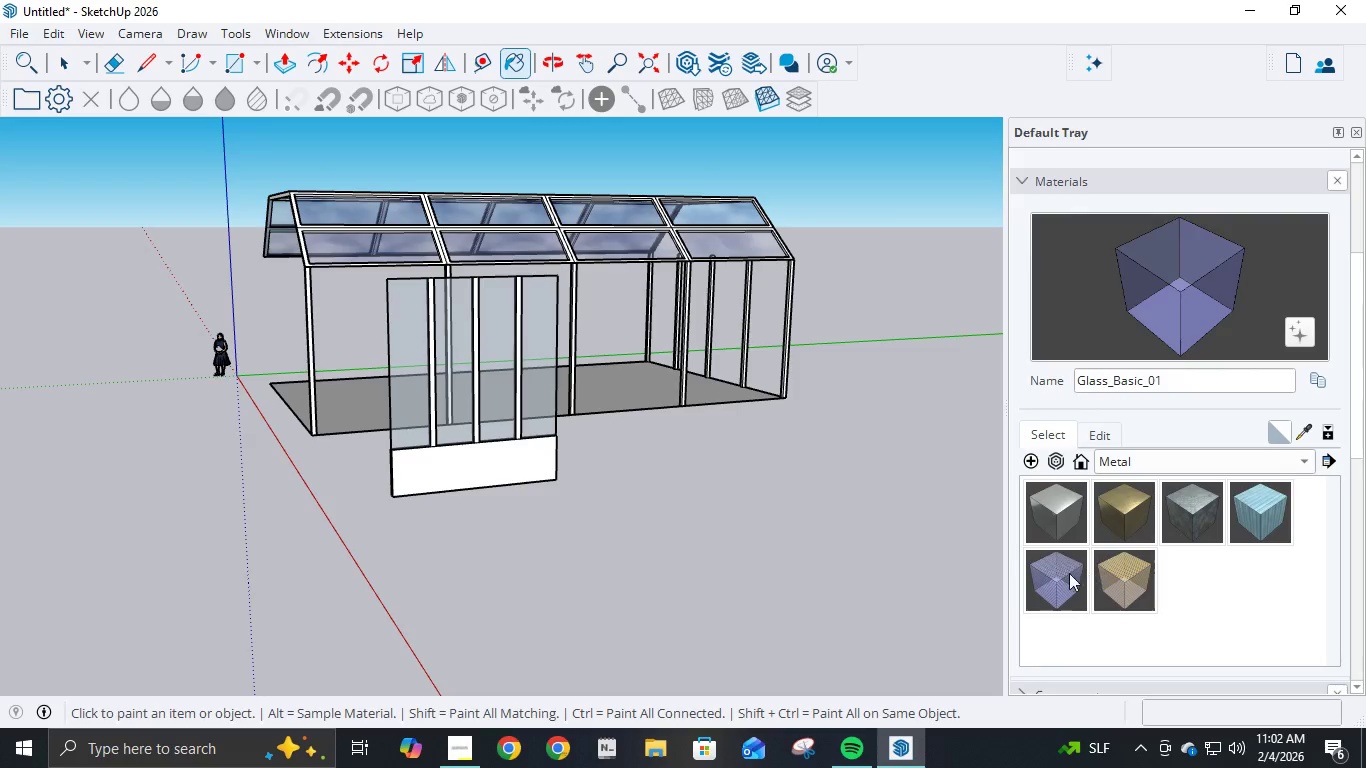 
left_click([1066, 573])
 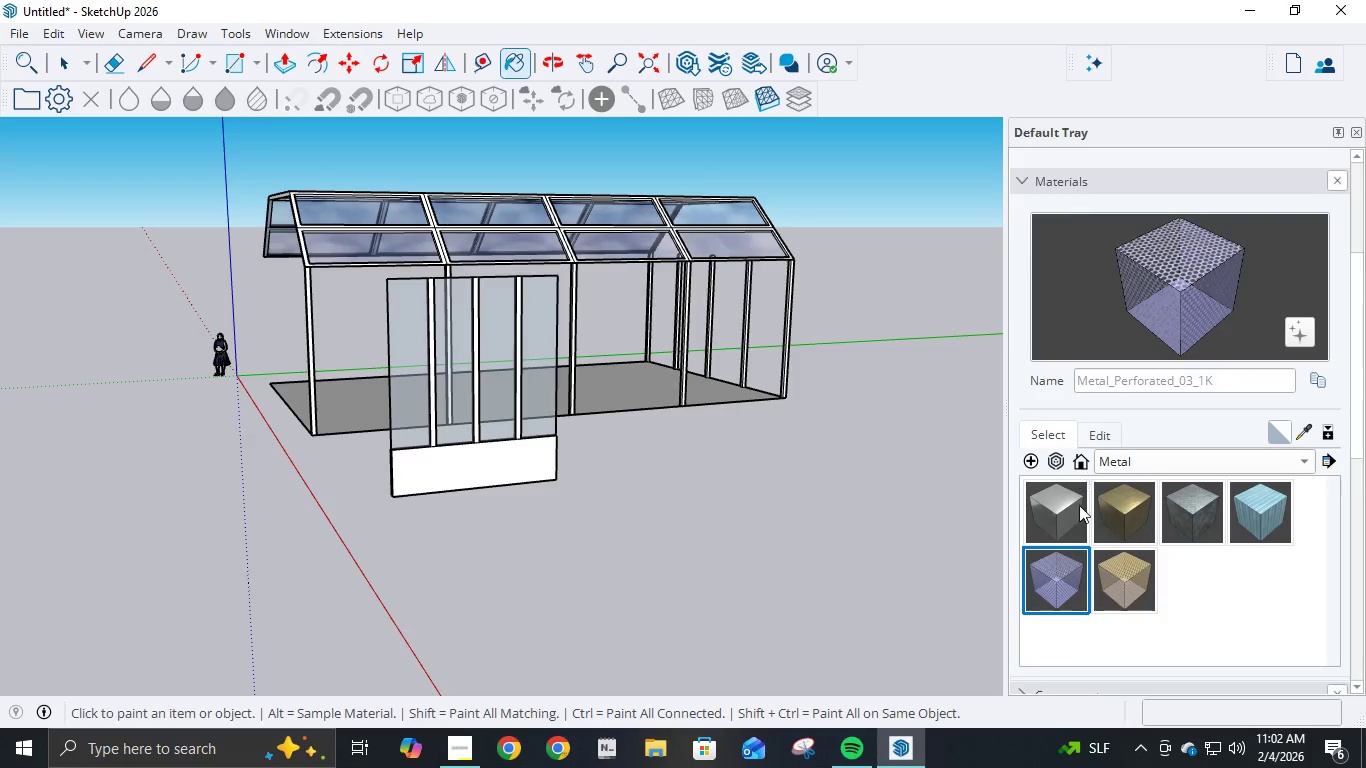 
left_click([1041, 515])
 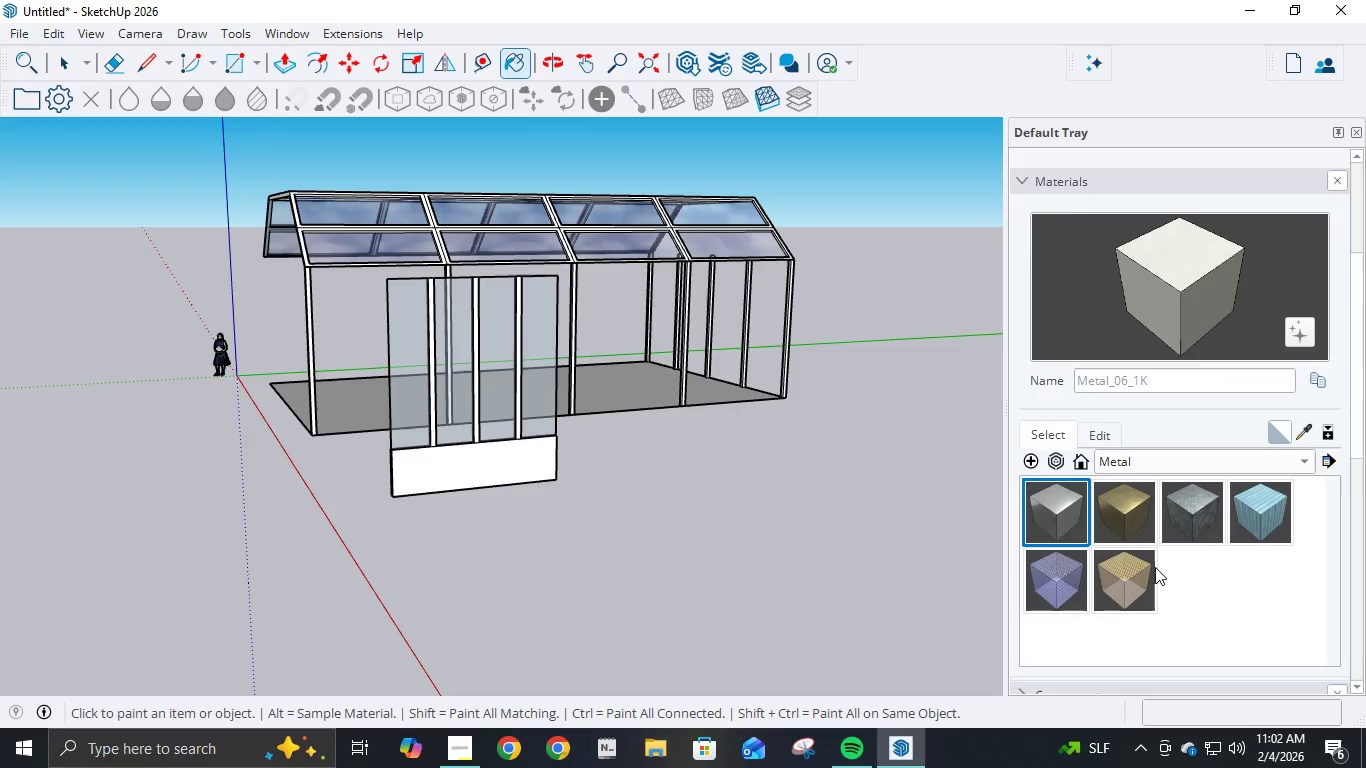 
left_click([1251, 521])
 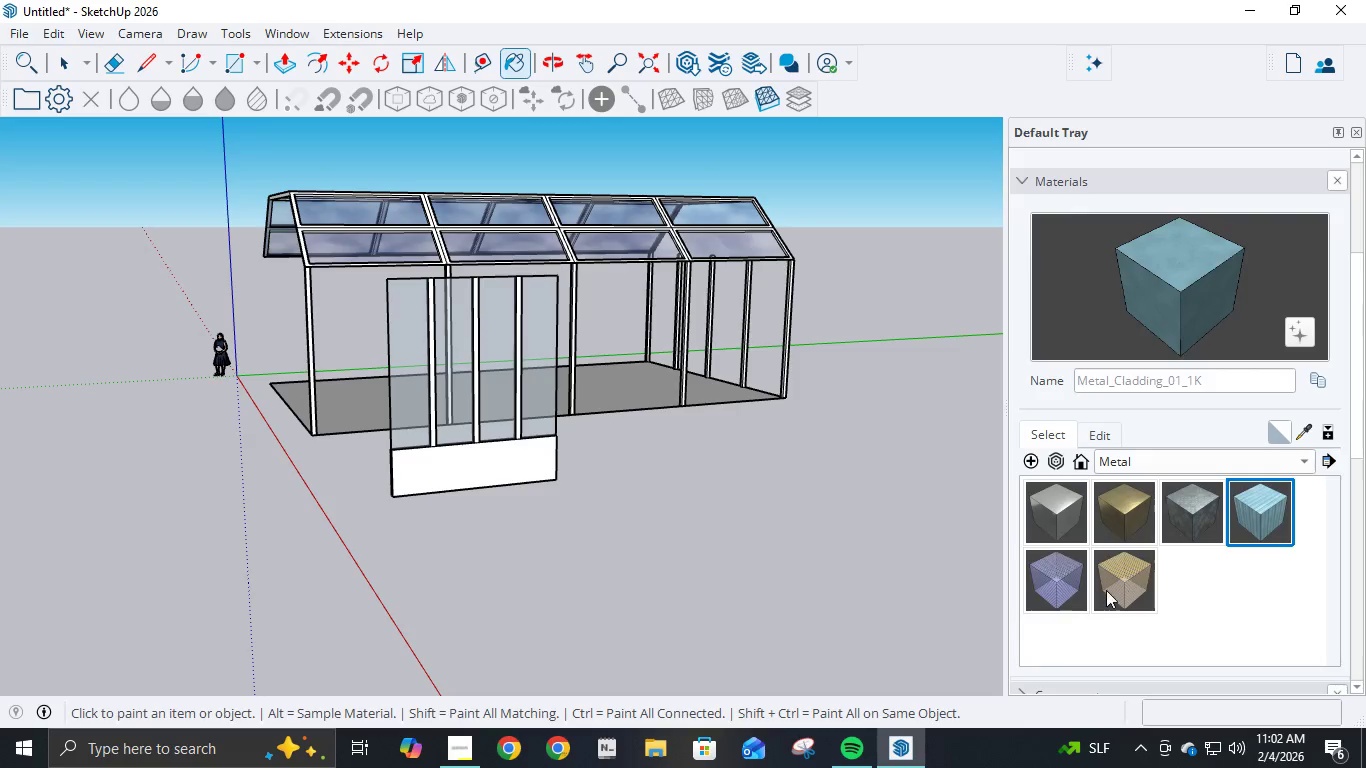 
left_click([1105, 591])
 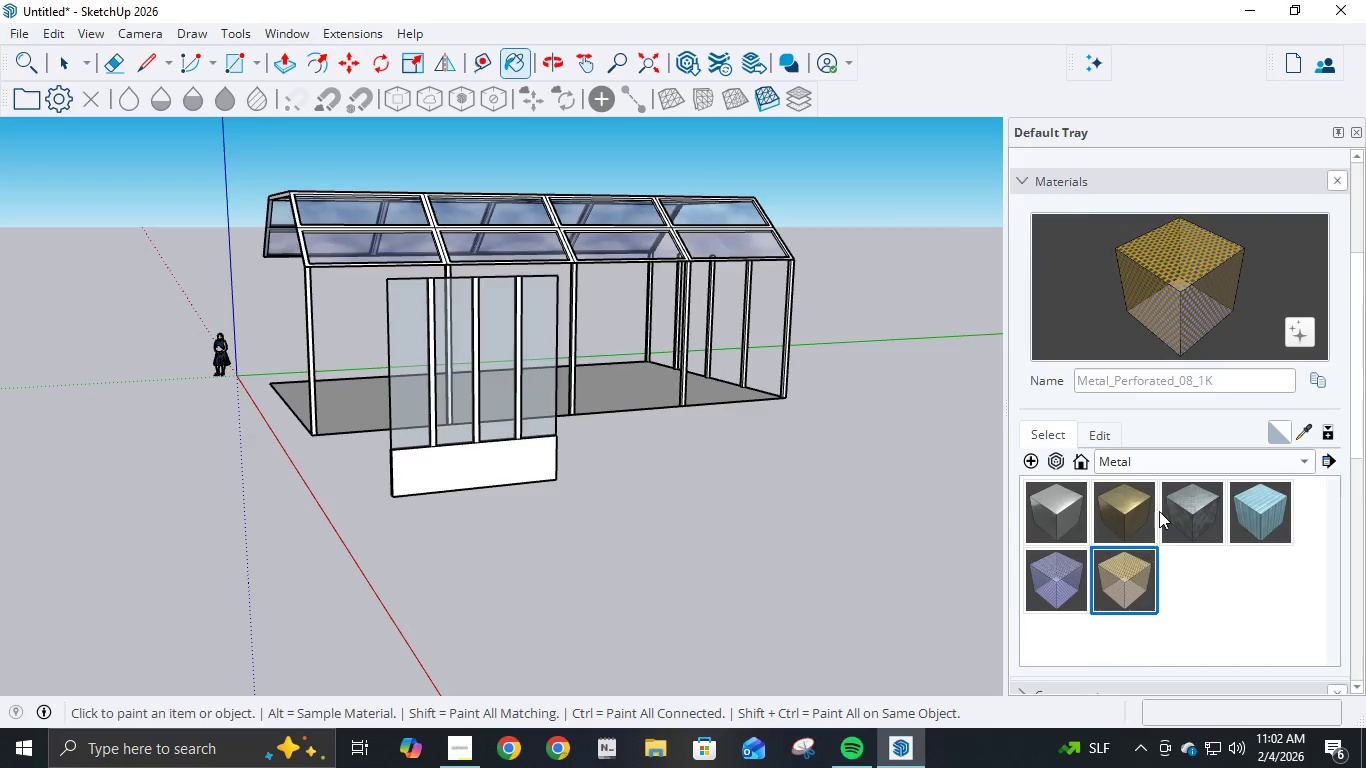 
left_click([1131, 519])
 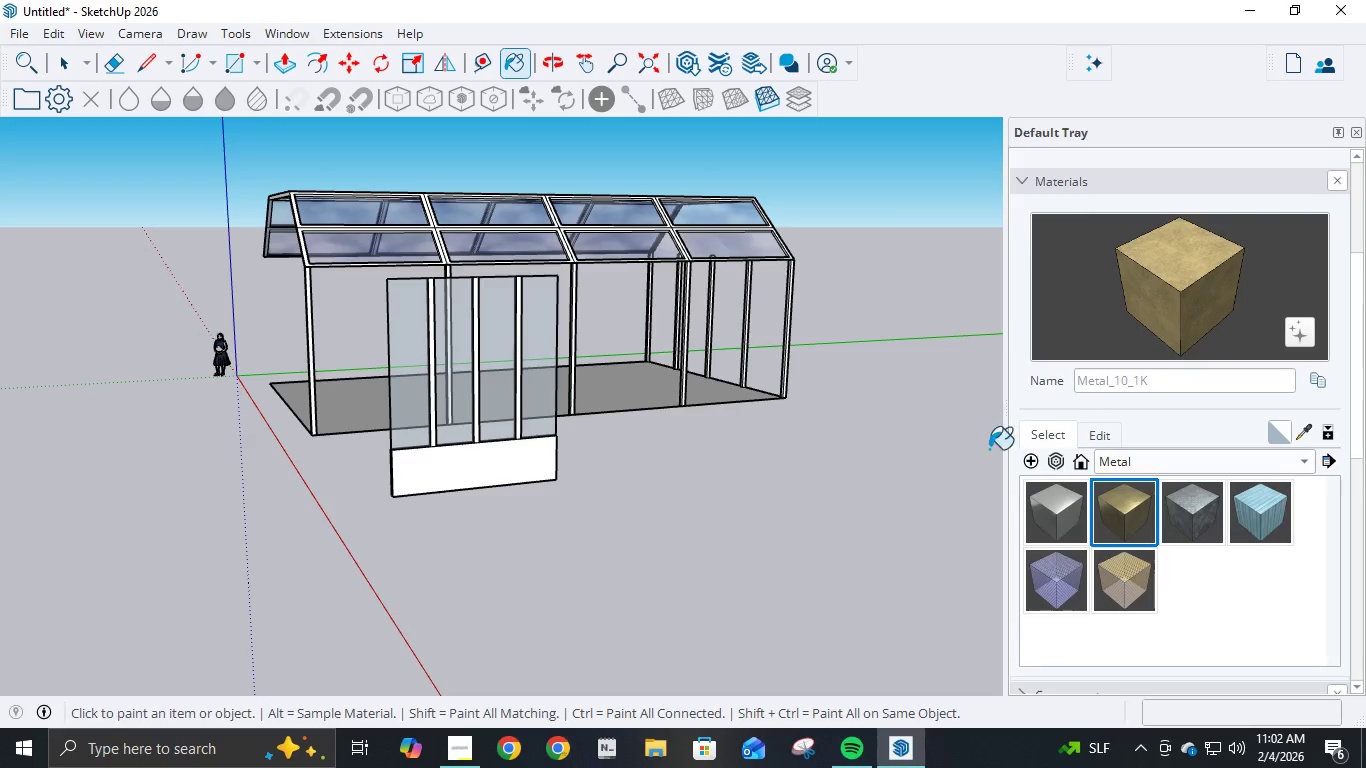 
left_click([507, 370])
 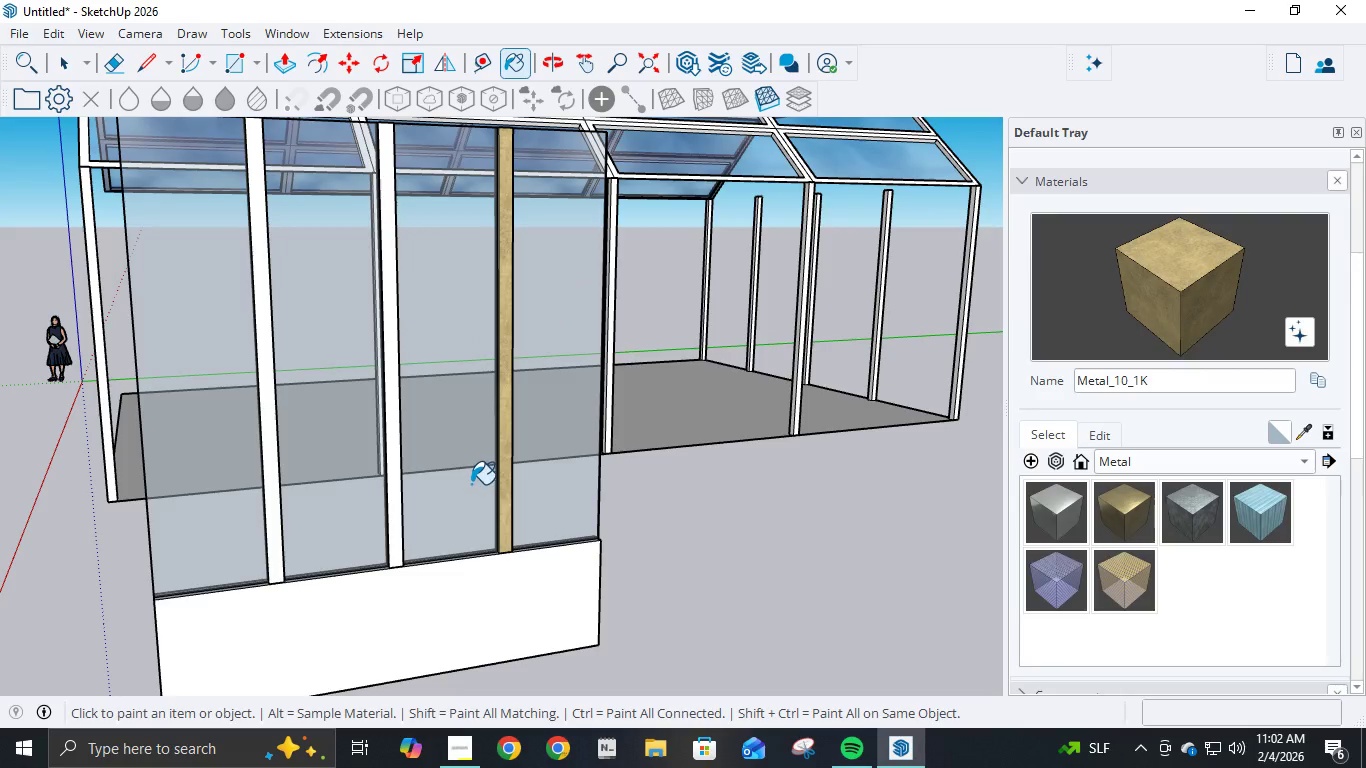 
scroll: coordinate [411, 491], scroll_direction: up, amount: 16.0
 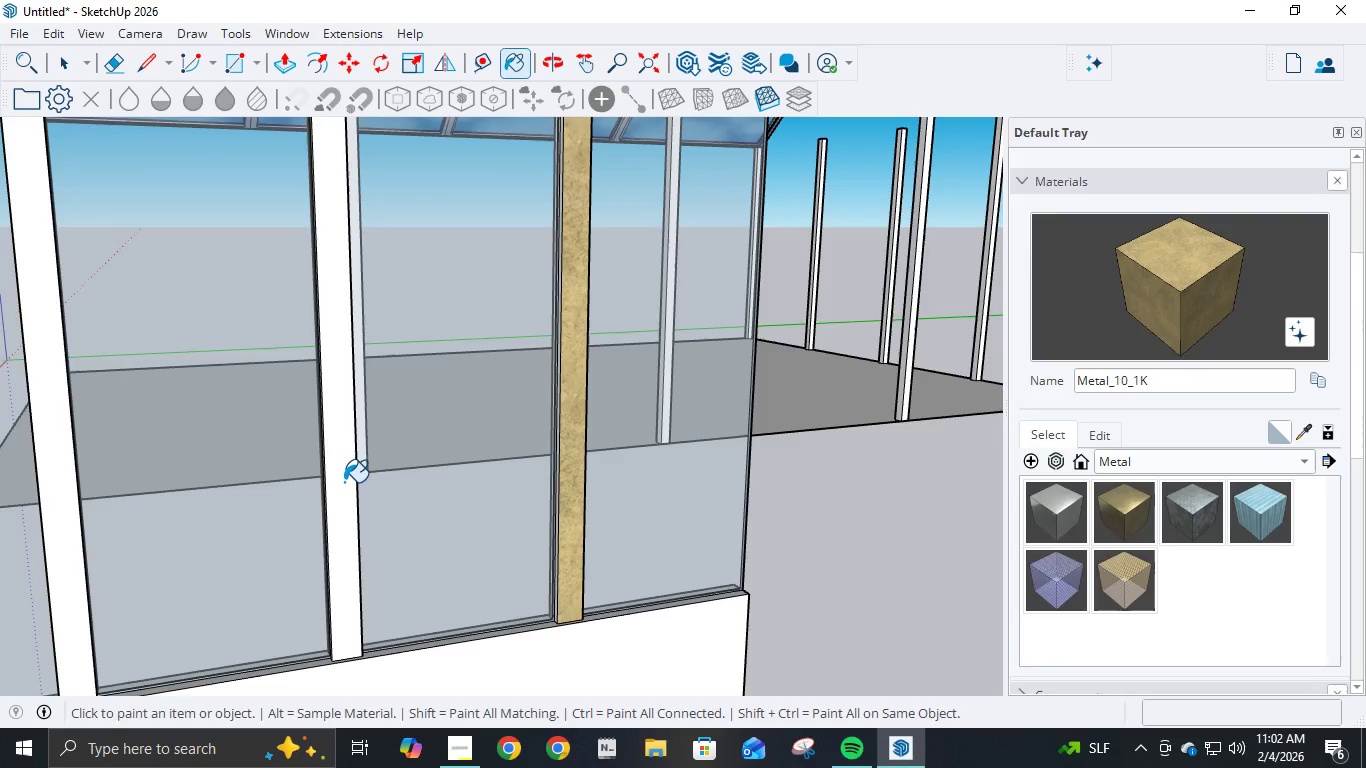 
left_click([337, 485])
 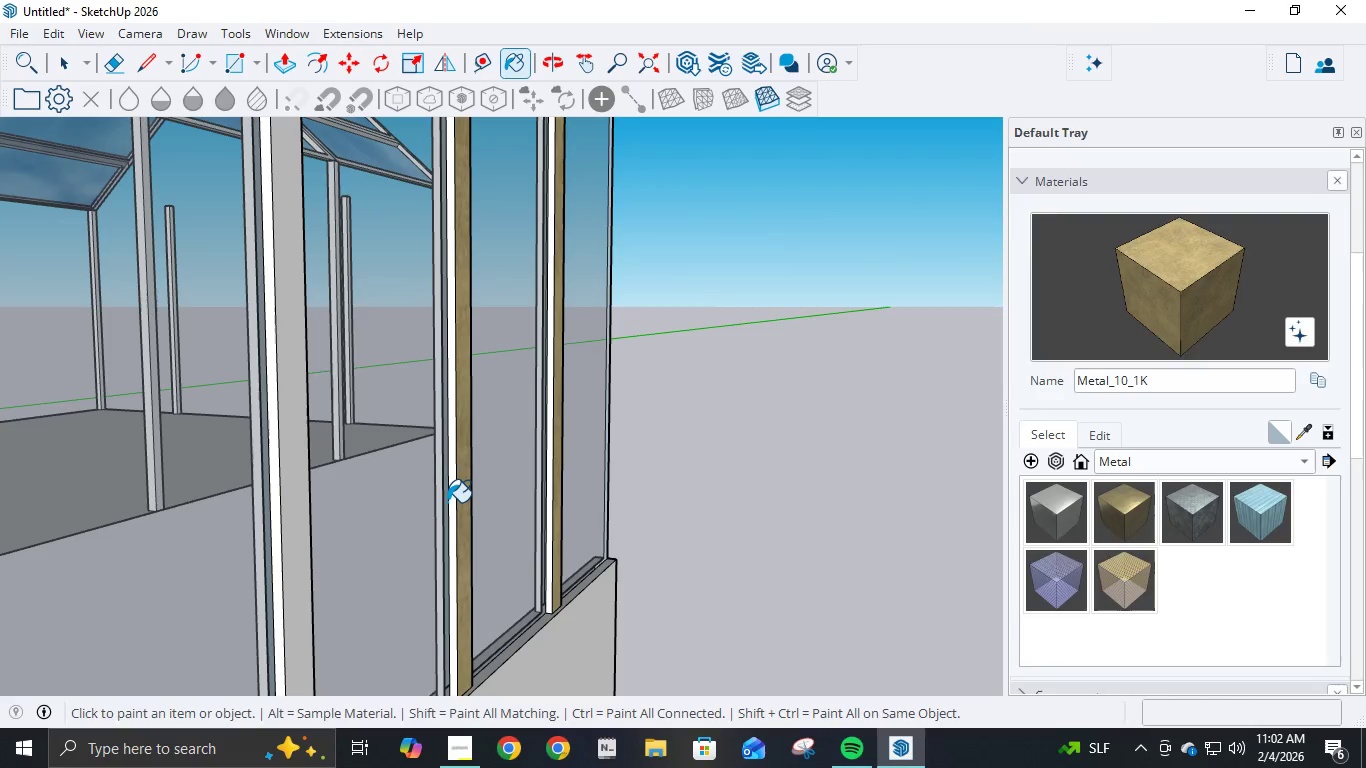 
left_click([452, 500])
 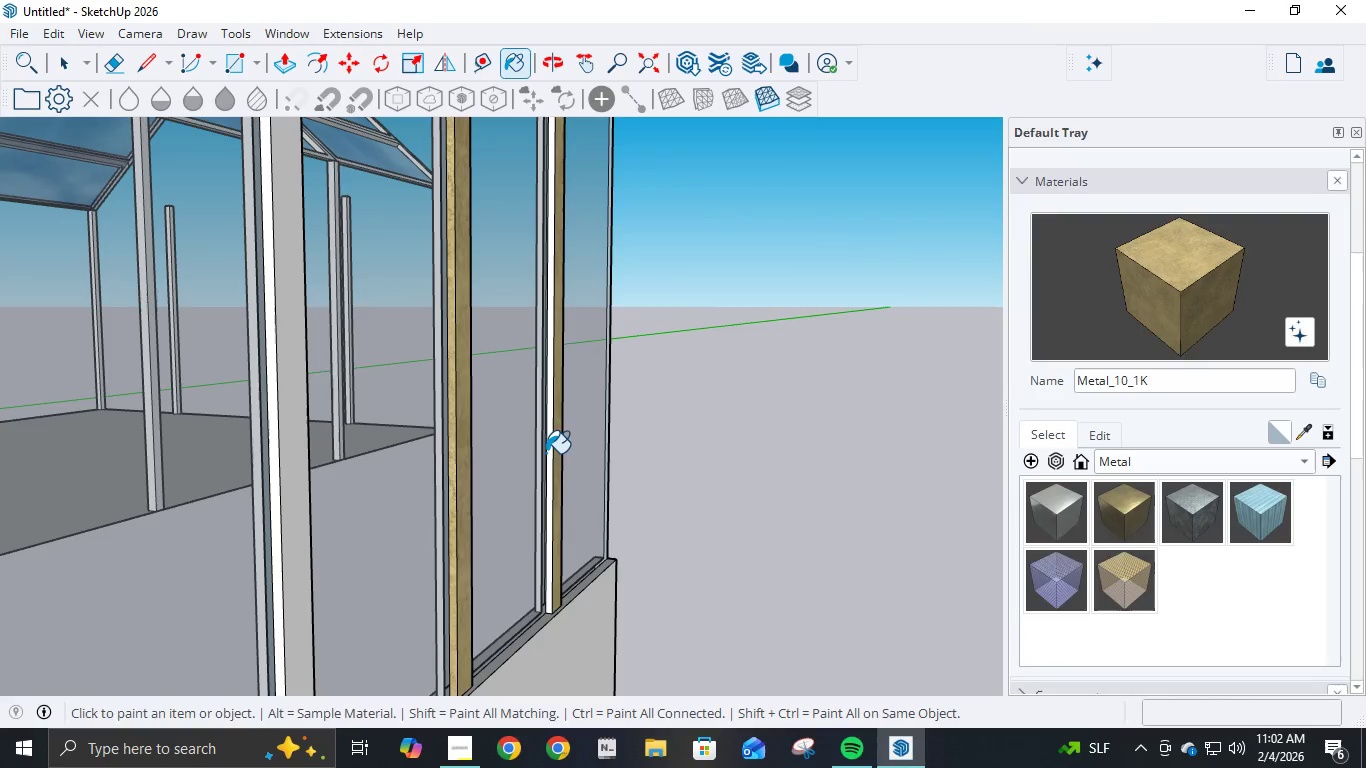 
left_click([548, 453])
 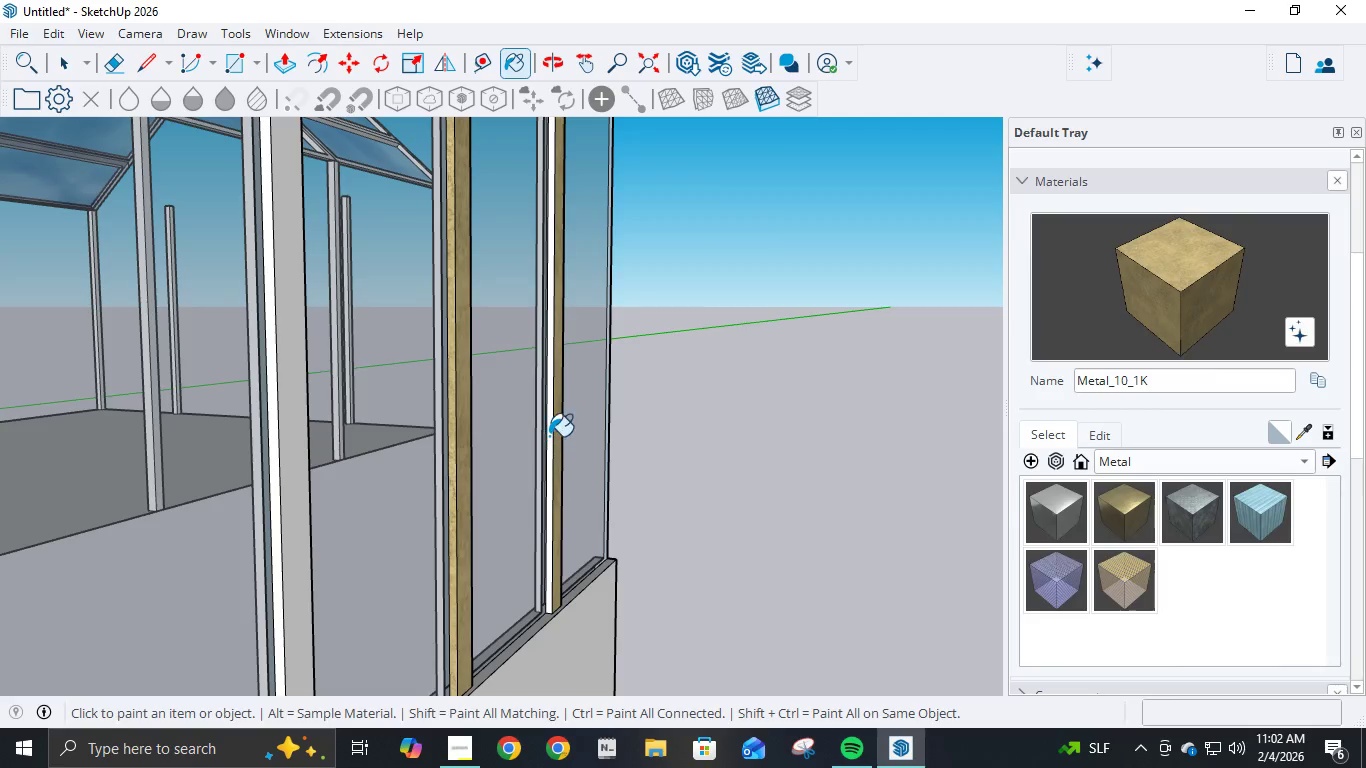 
left_click([549, 436])
 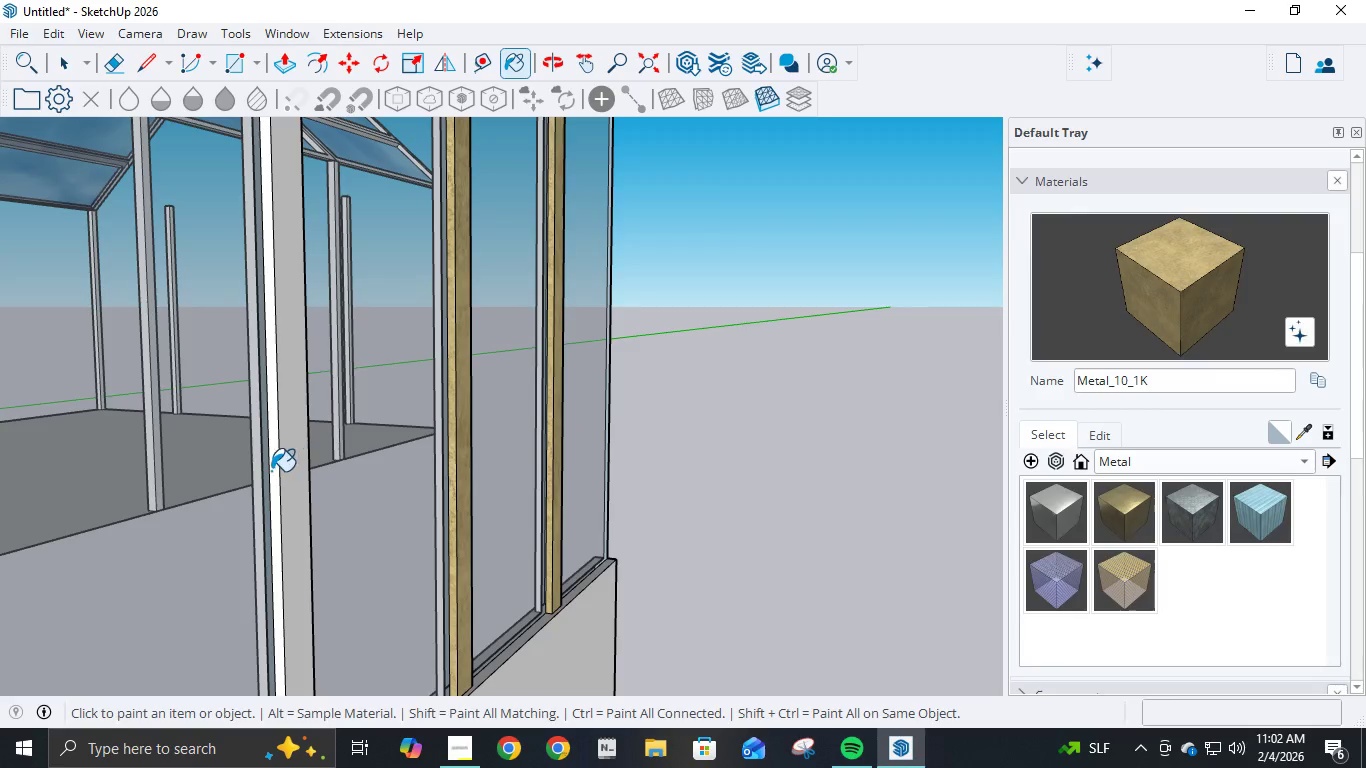 
double_click([267, 472])
 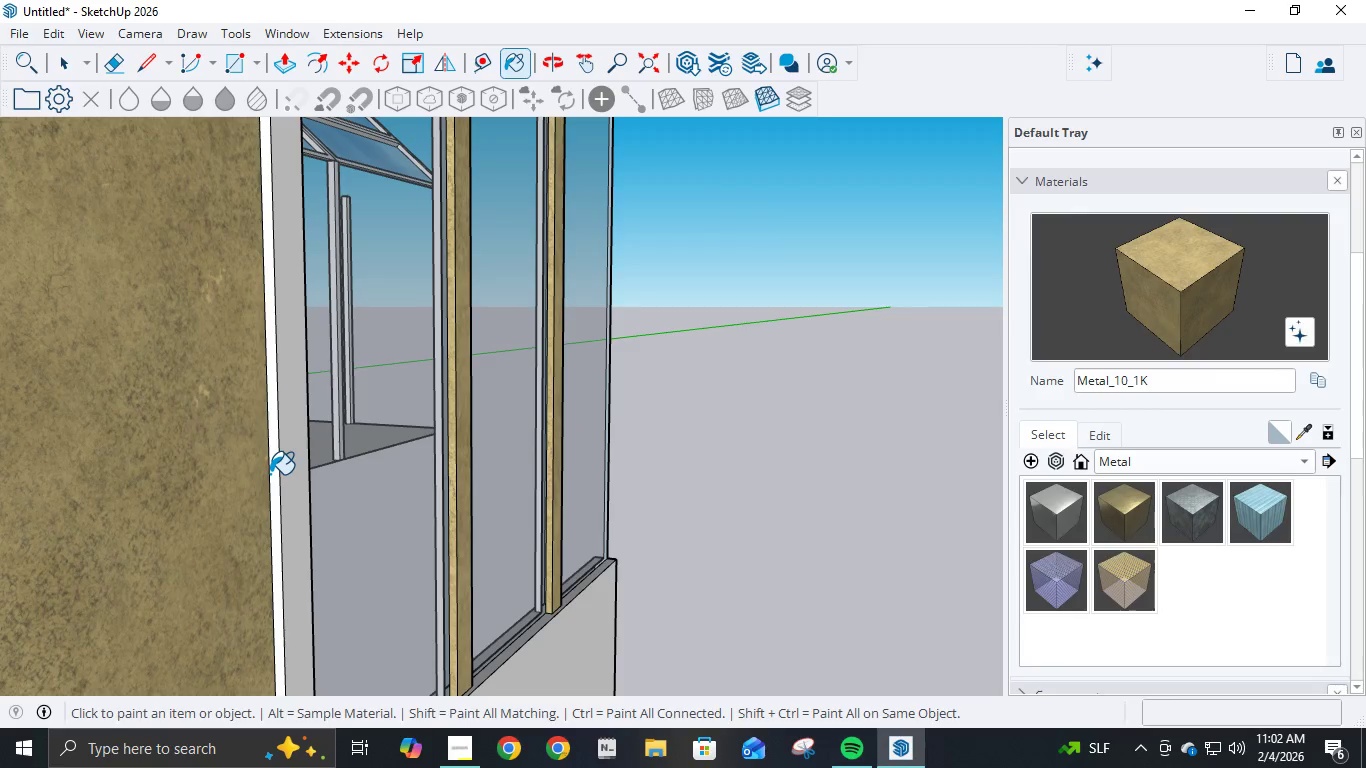 
key(Control+ControlLeft)
 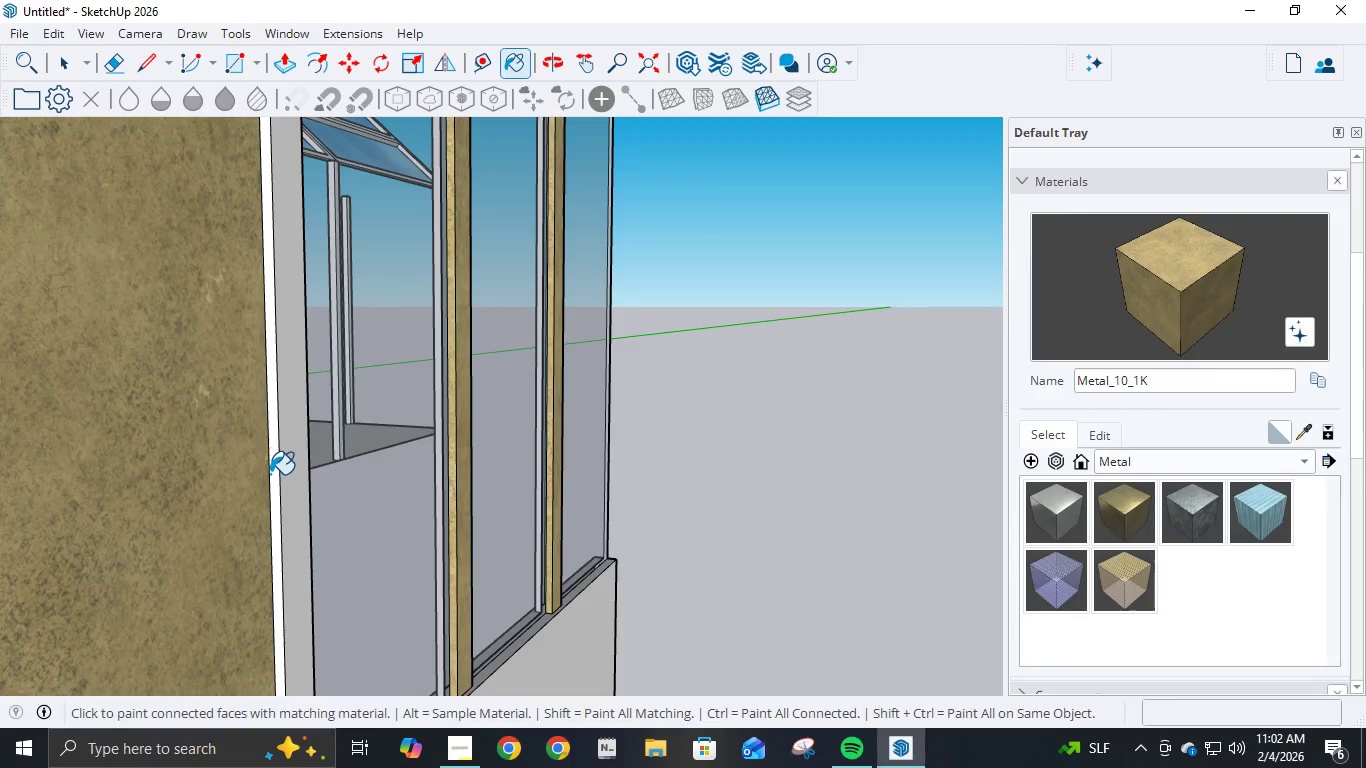 
key(Control+Z)
 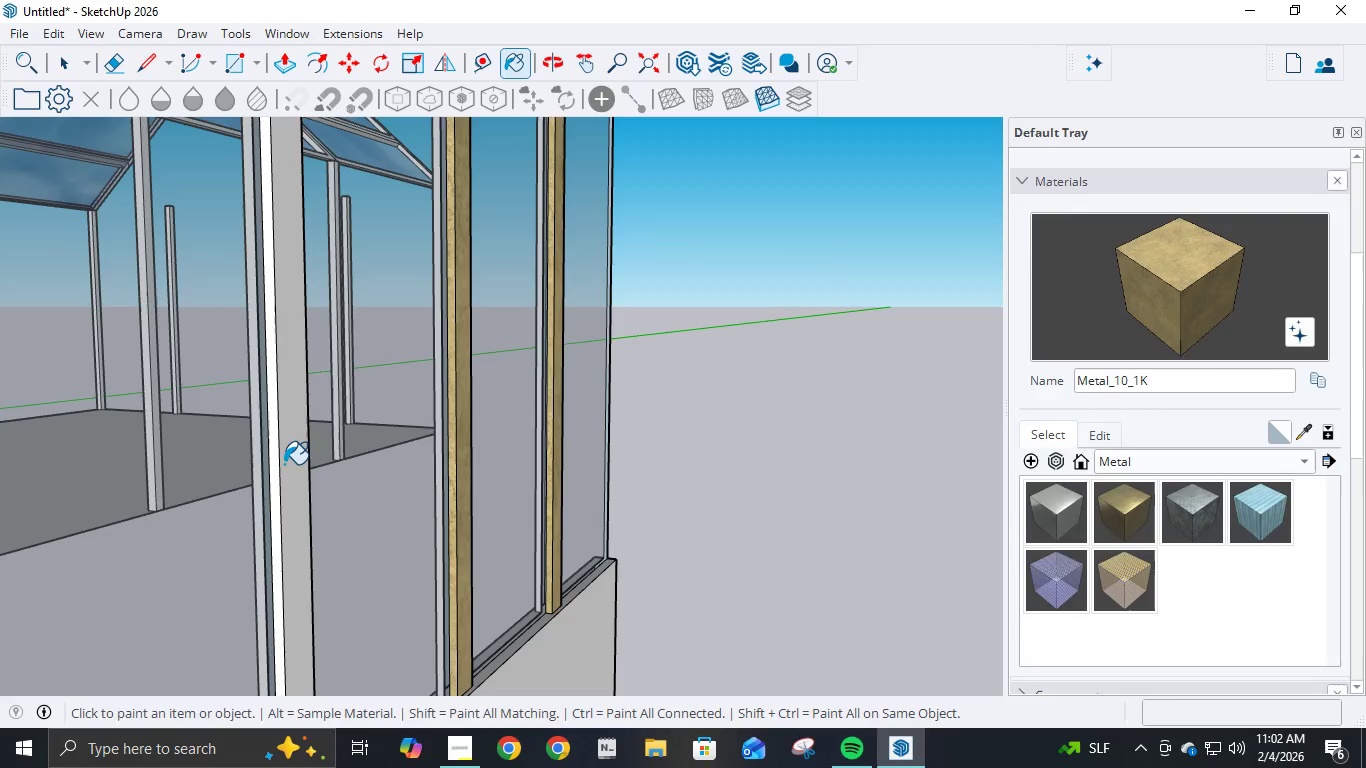 
left_click([286, 463])
 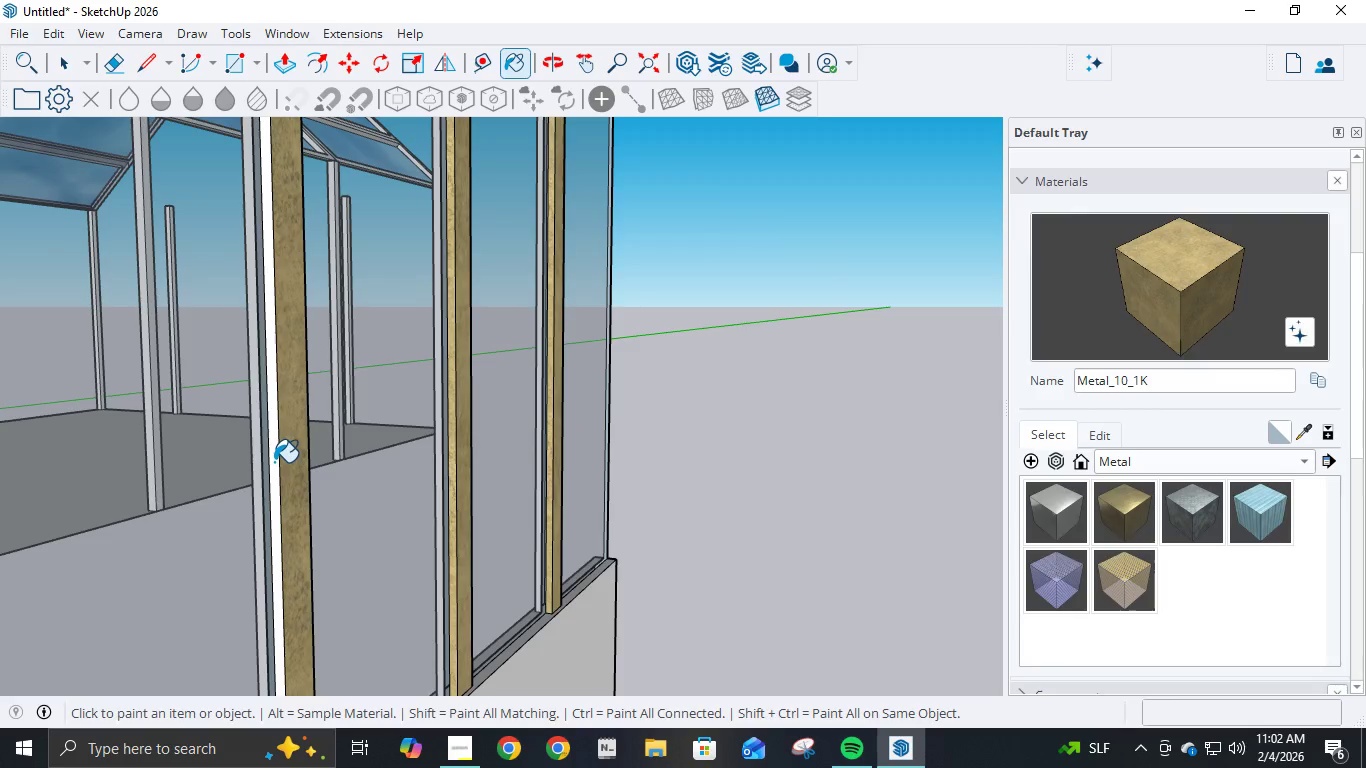 
left_click([274, 462])
 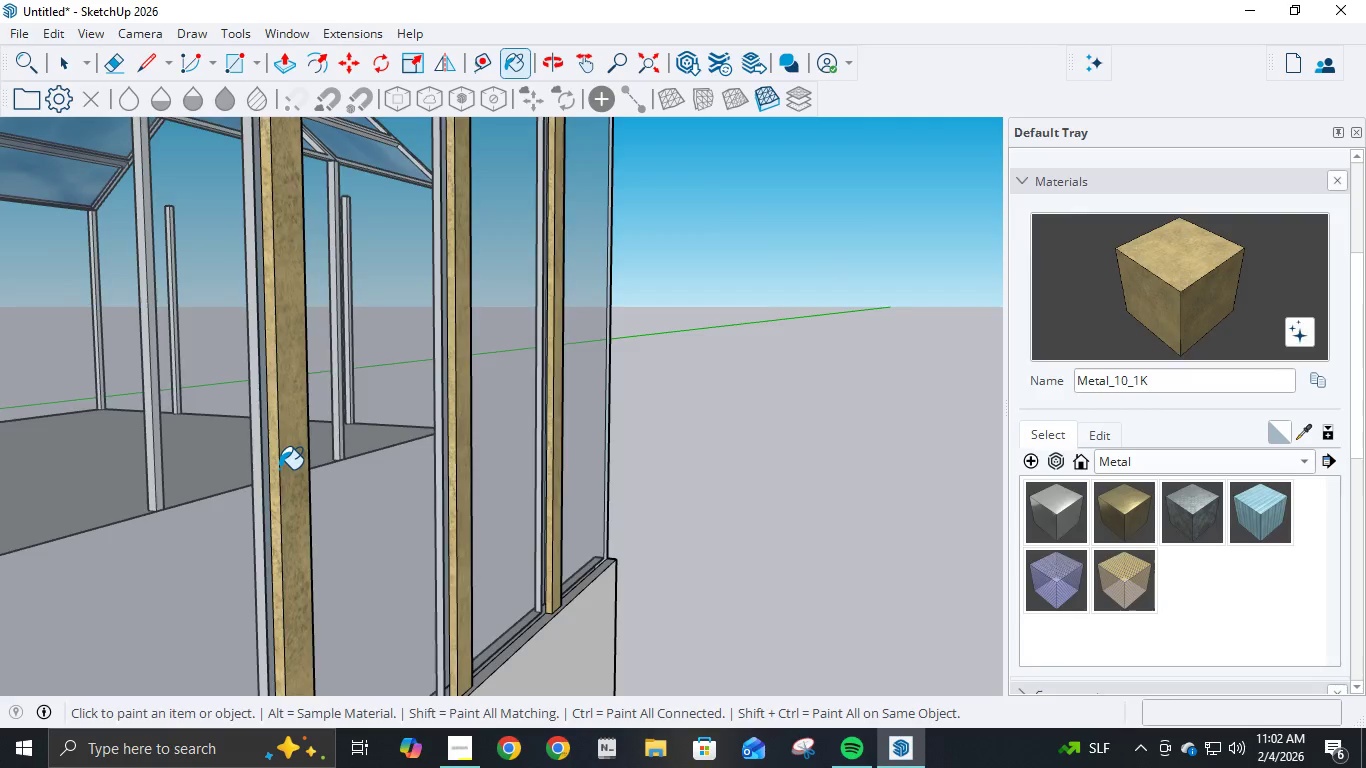 
scroll: coordinate [279, 469], scroll_direction: down, amount: 3.0
 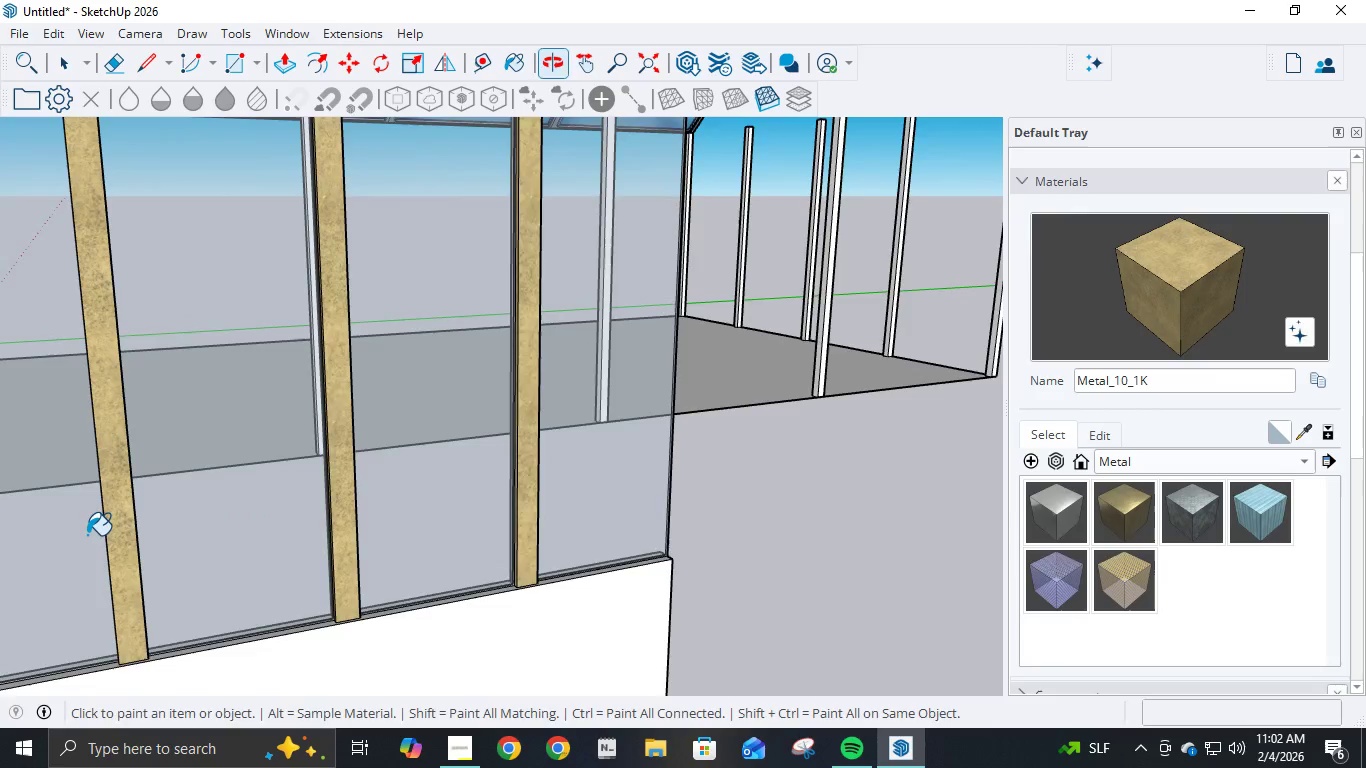 
scroll: coordinate [70, 507], scroll_direction: up, amount: 11.0
 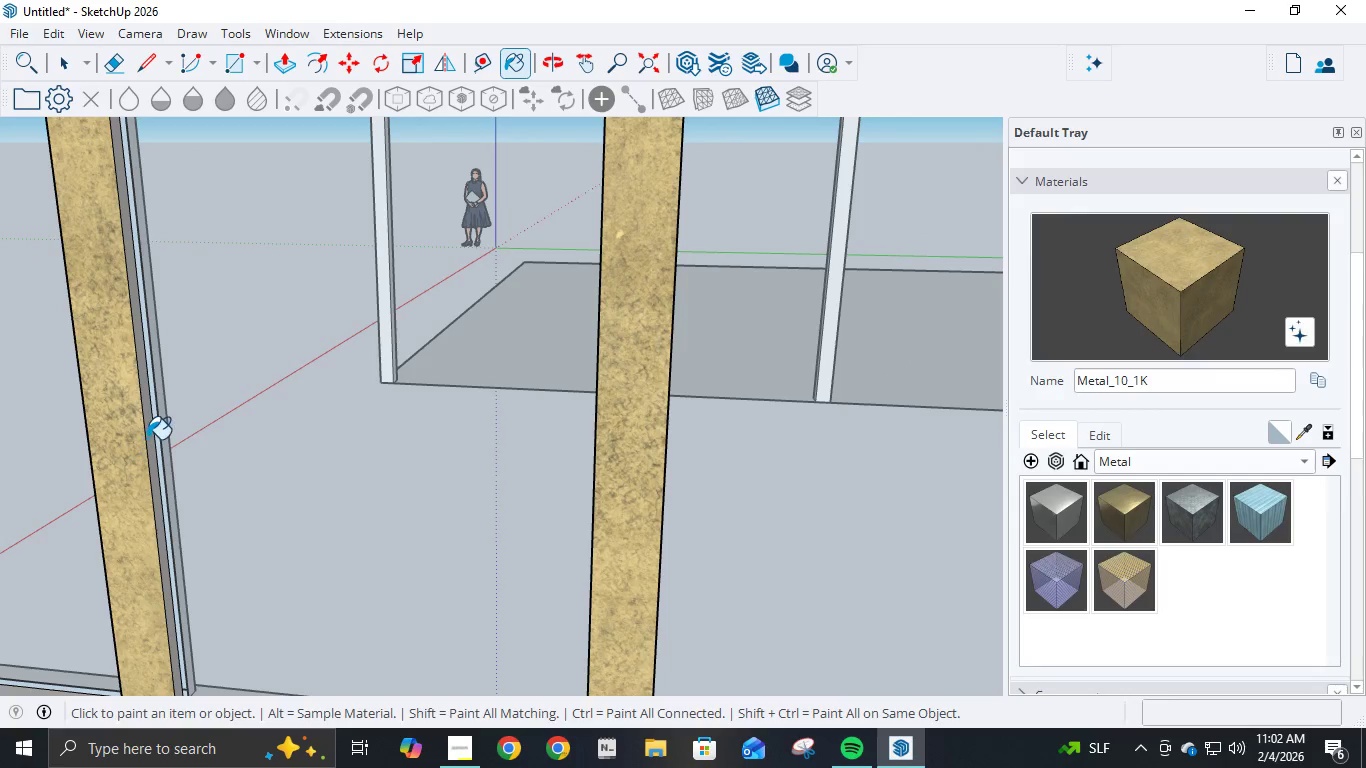 
left_click([147, 439])
 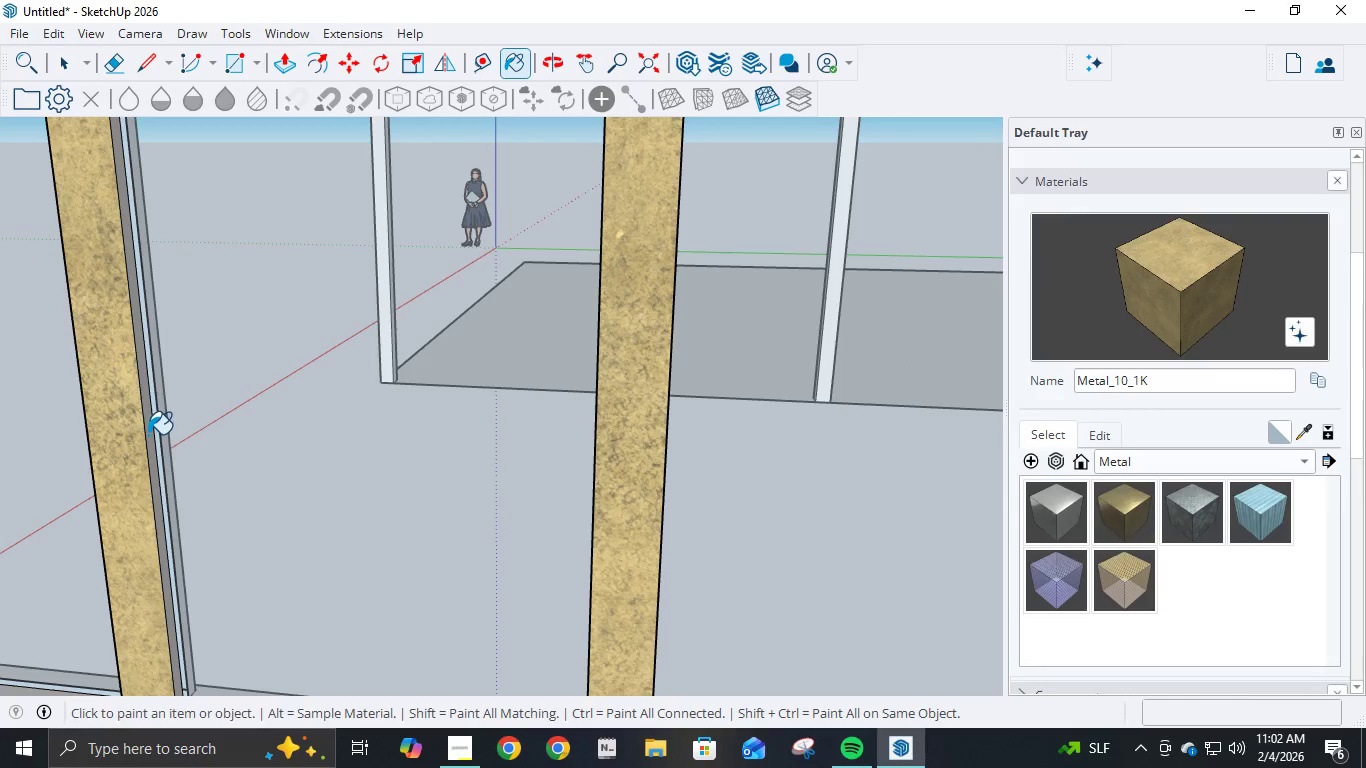 
left_click([149, 433])
 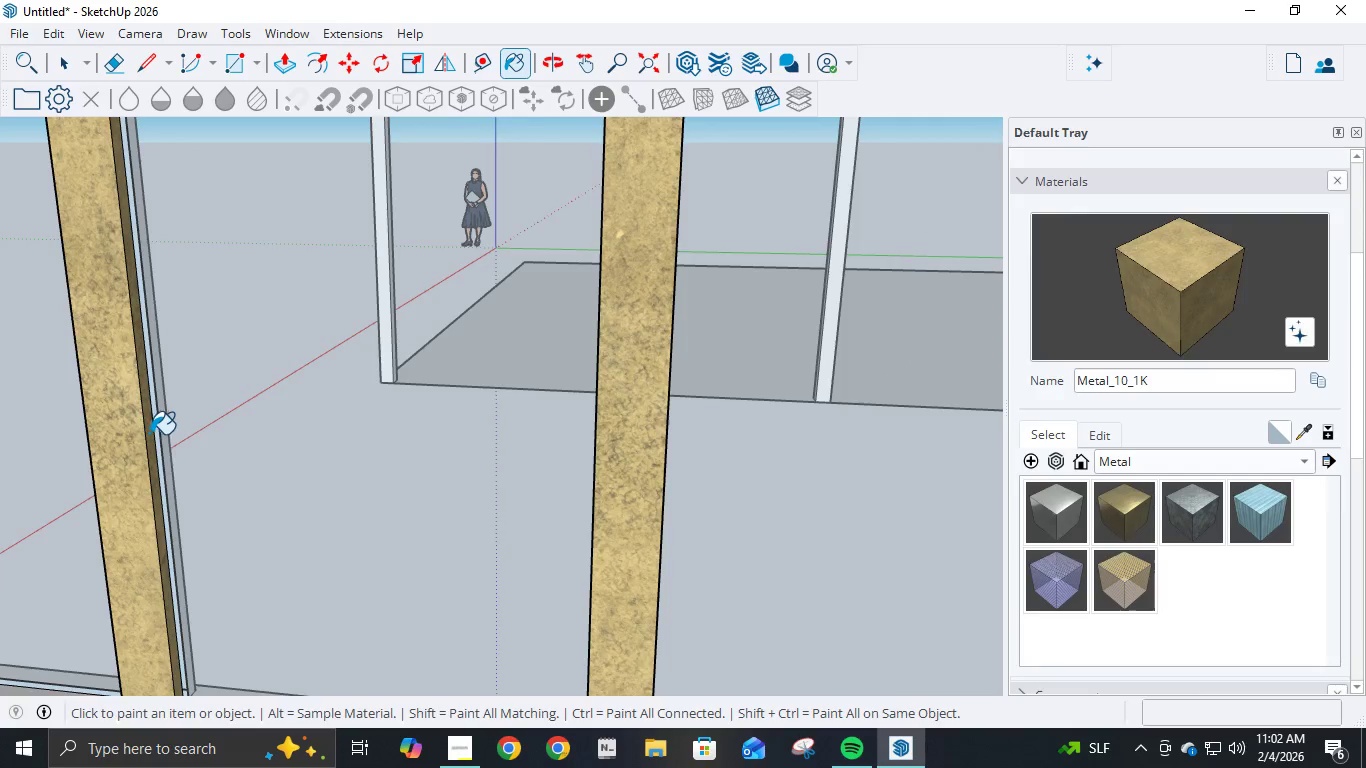 
scroll: coordinate [293, 459], scroll_direction: down, amount: 8.0
 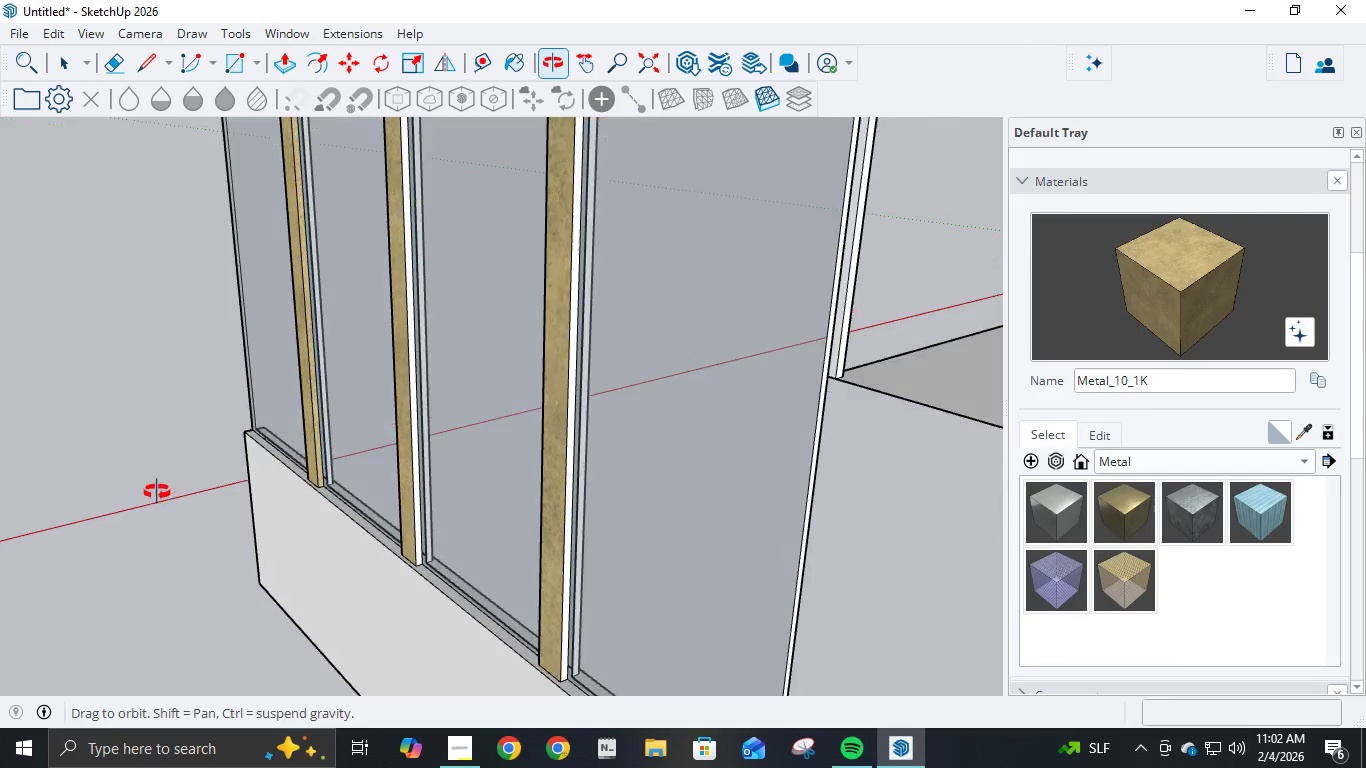 
scroll: coordinate [390, 438], scroll_direction: up, amount: 4.0
 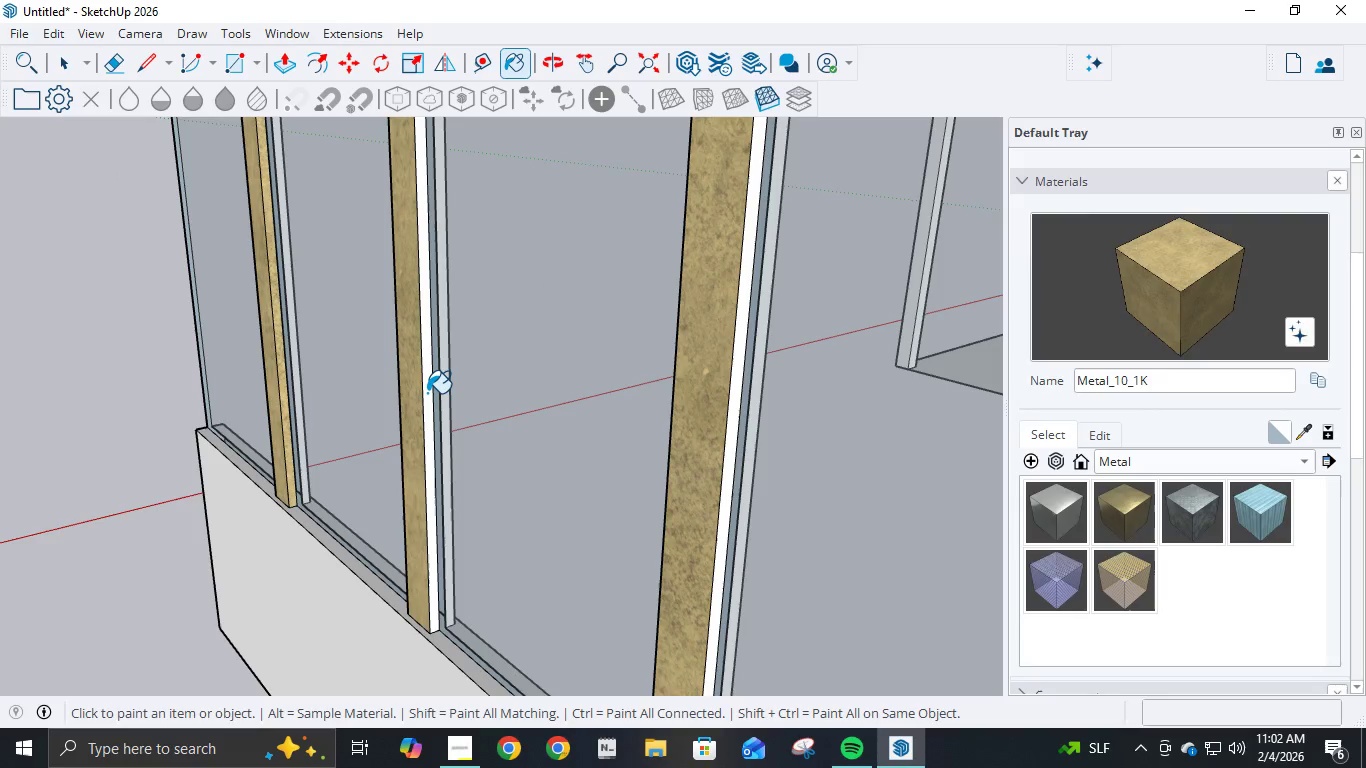 
left_click([427, 393])
 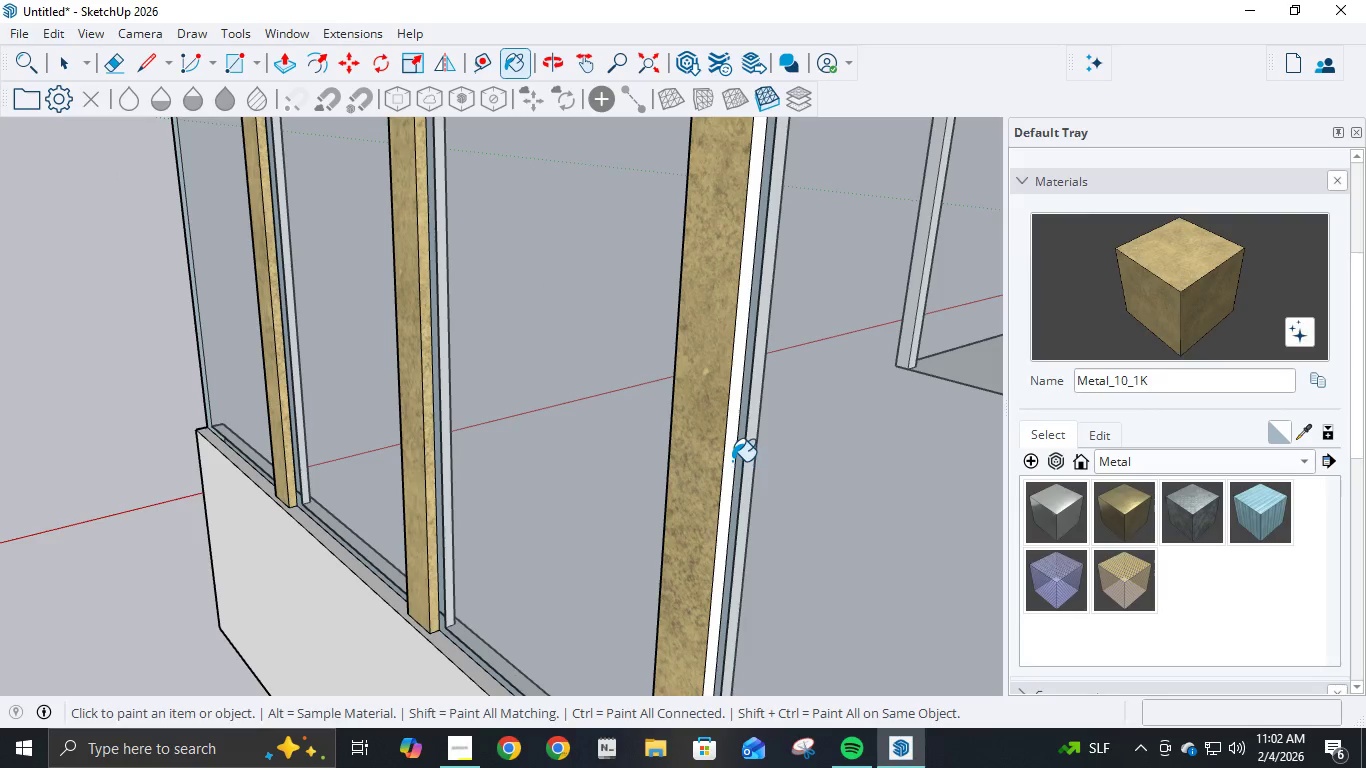 
left_click([730, 453])
 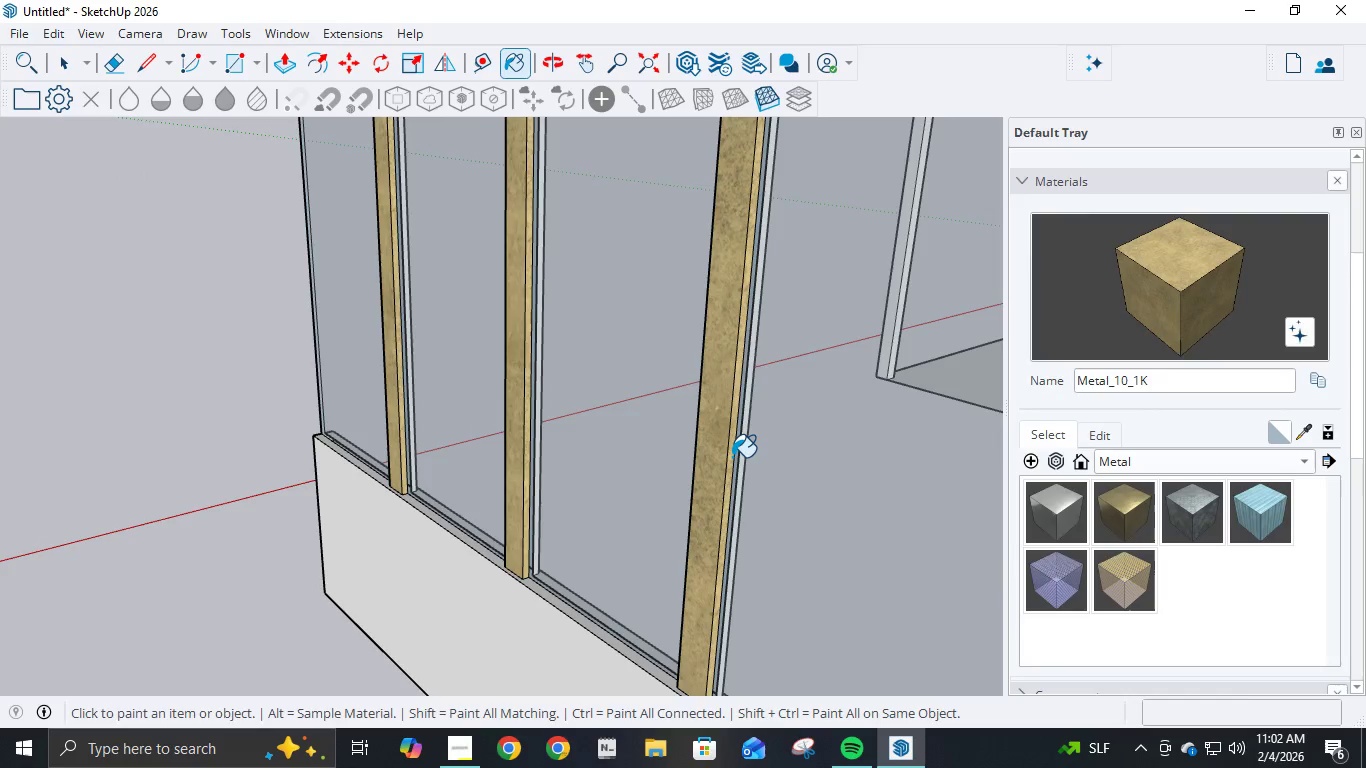 
scroll: coordinate [732, 457], scroll_direction: down, amount: 10.0
 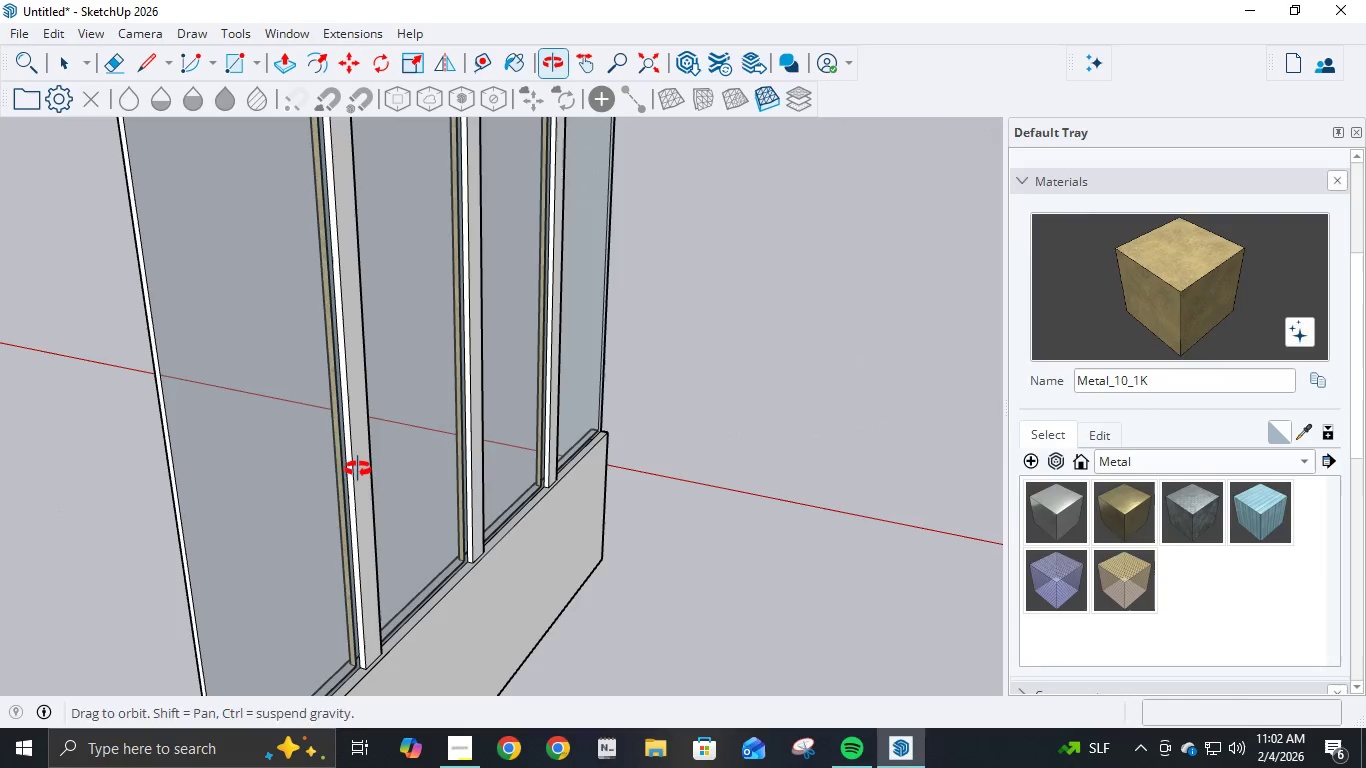 
scroll: coordinate [366, 457], scroll_direction: up, amount: 3.0
 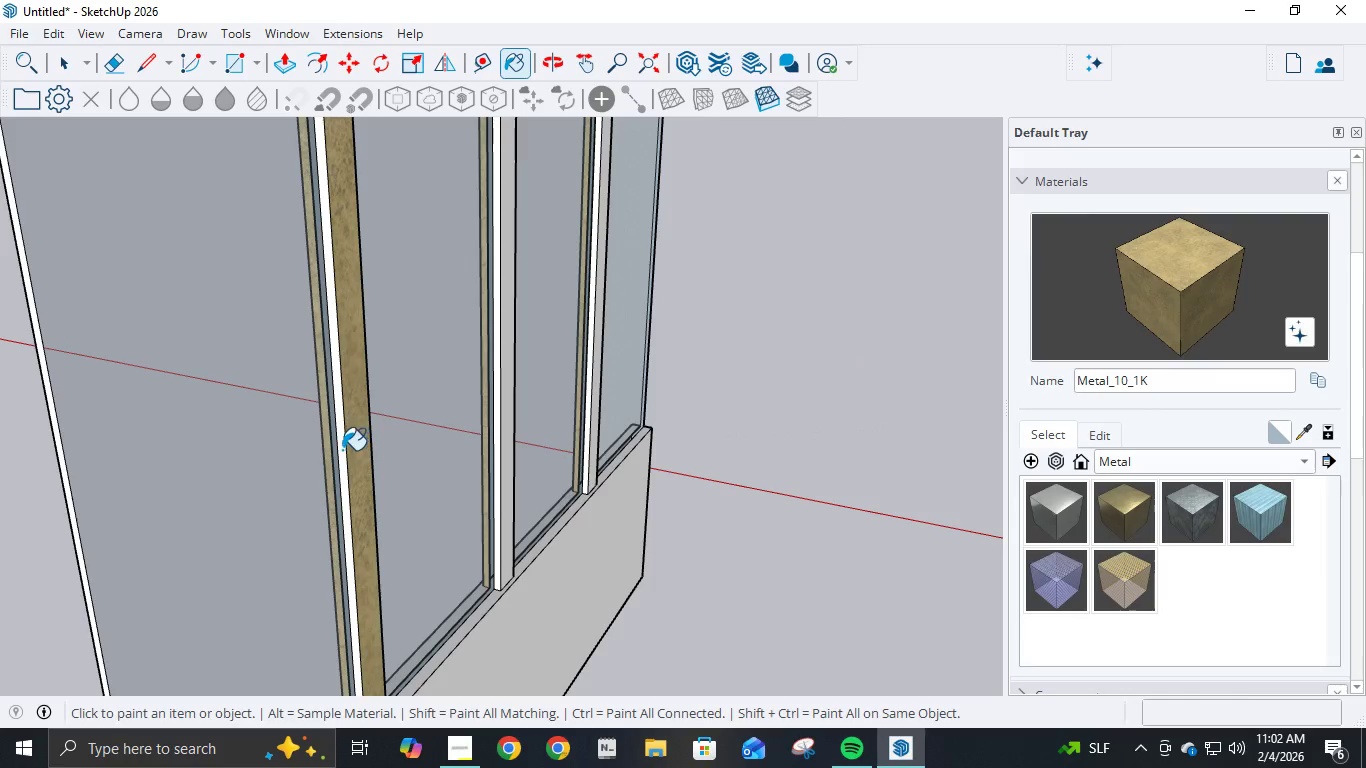 
left_click([337, 450])
 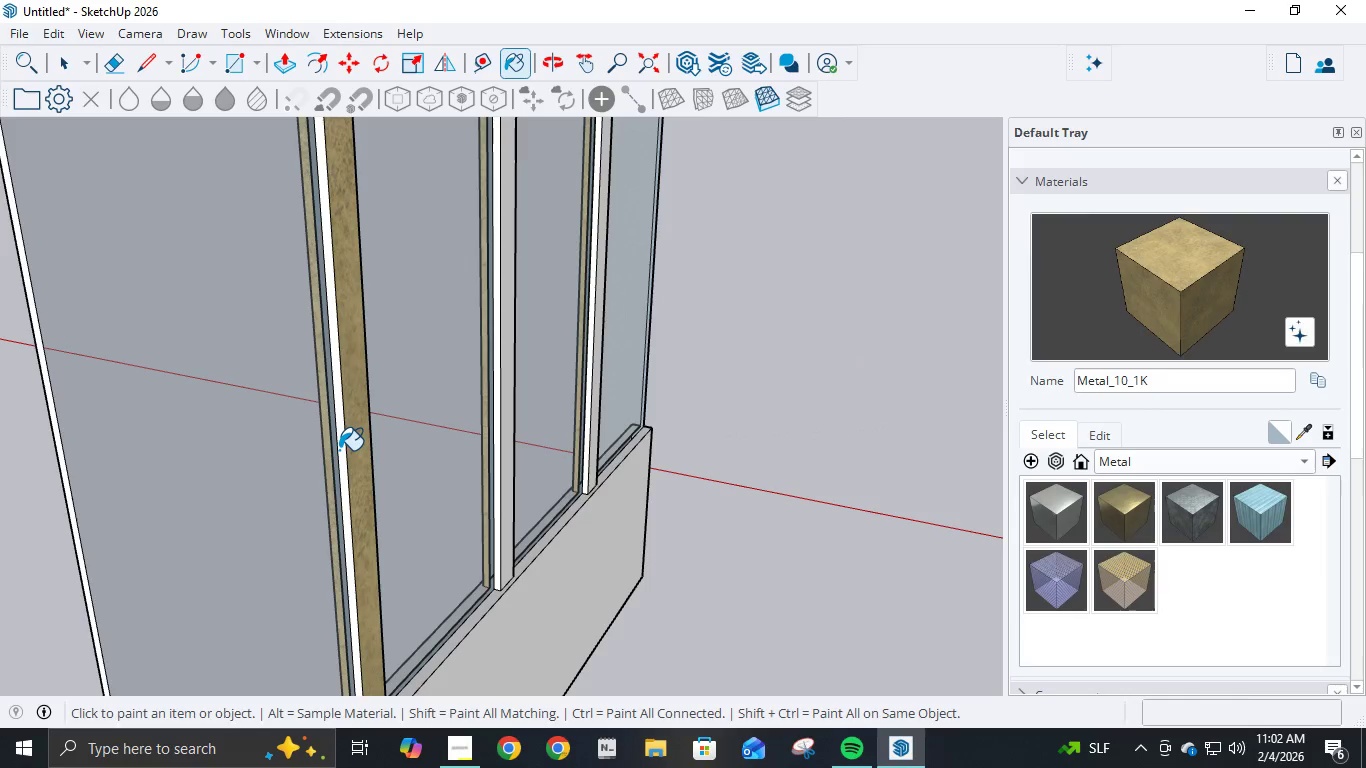 
double_click([339, 450])
 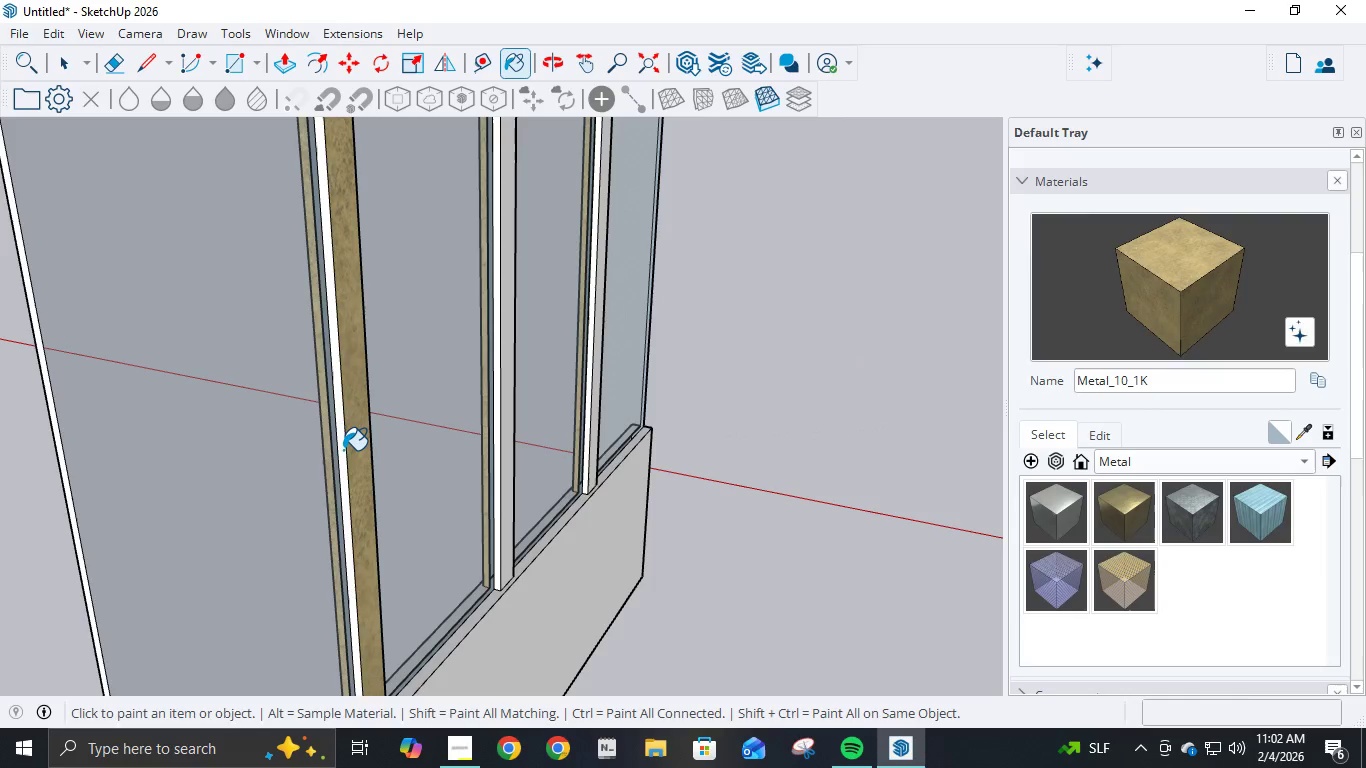 
triple_click([343, 450])
 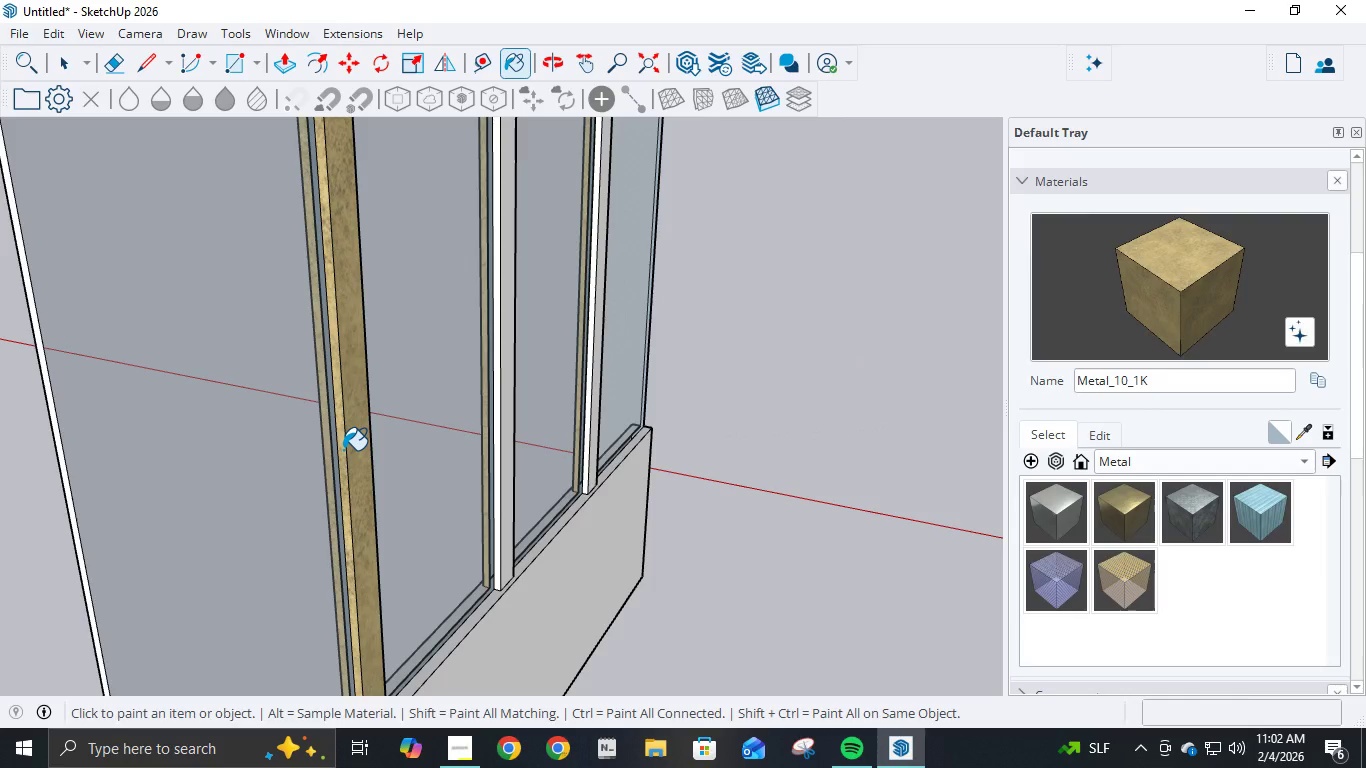 
triple_click([343, 450])
 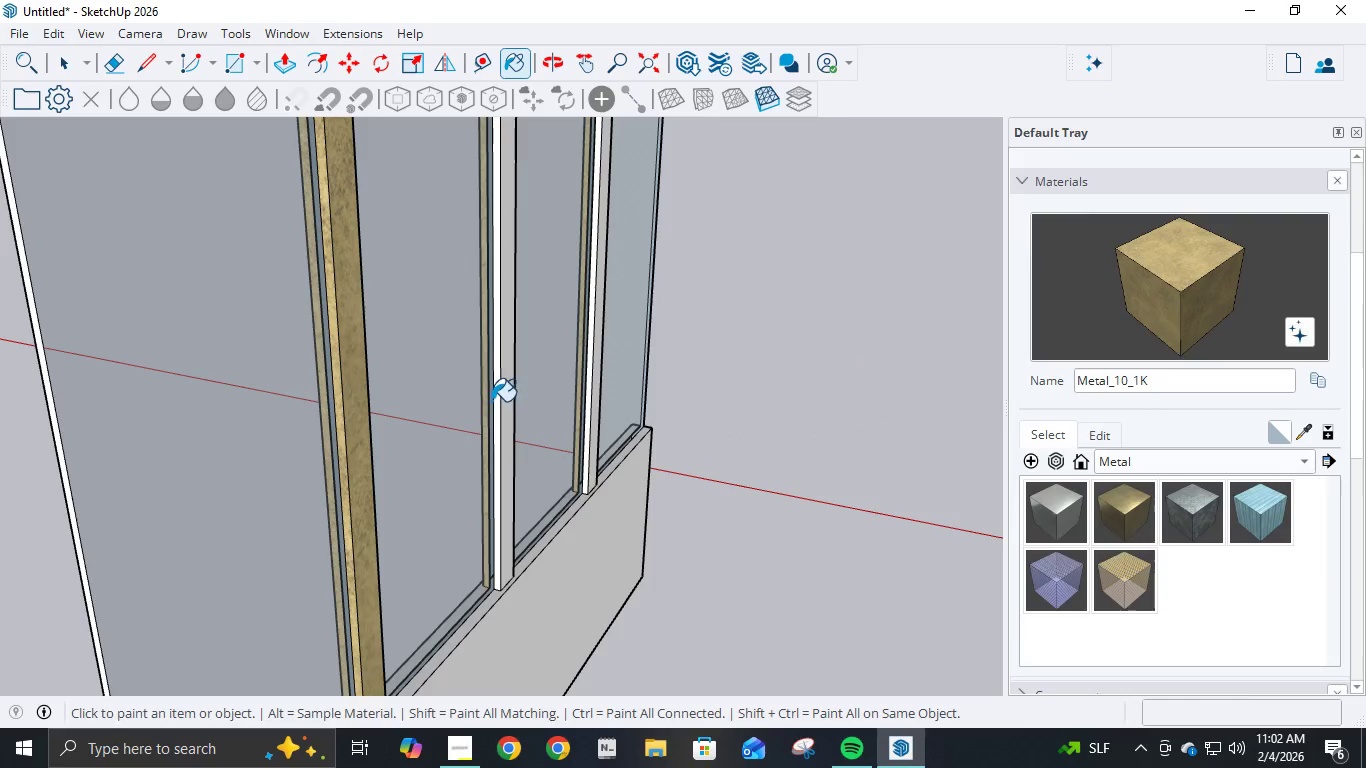 
left_click([496, 394])
 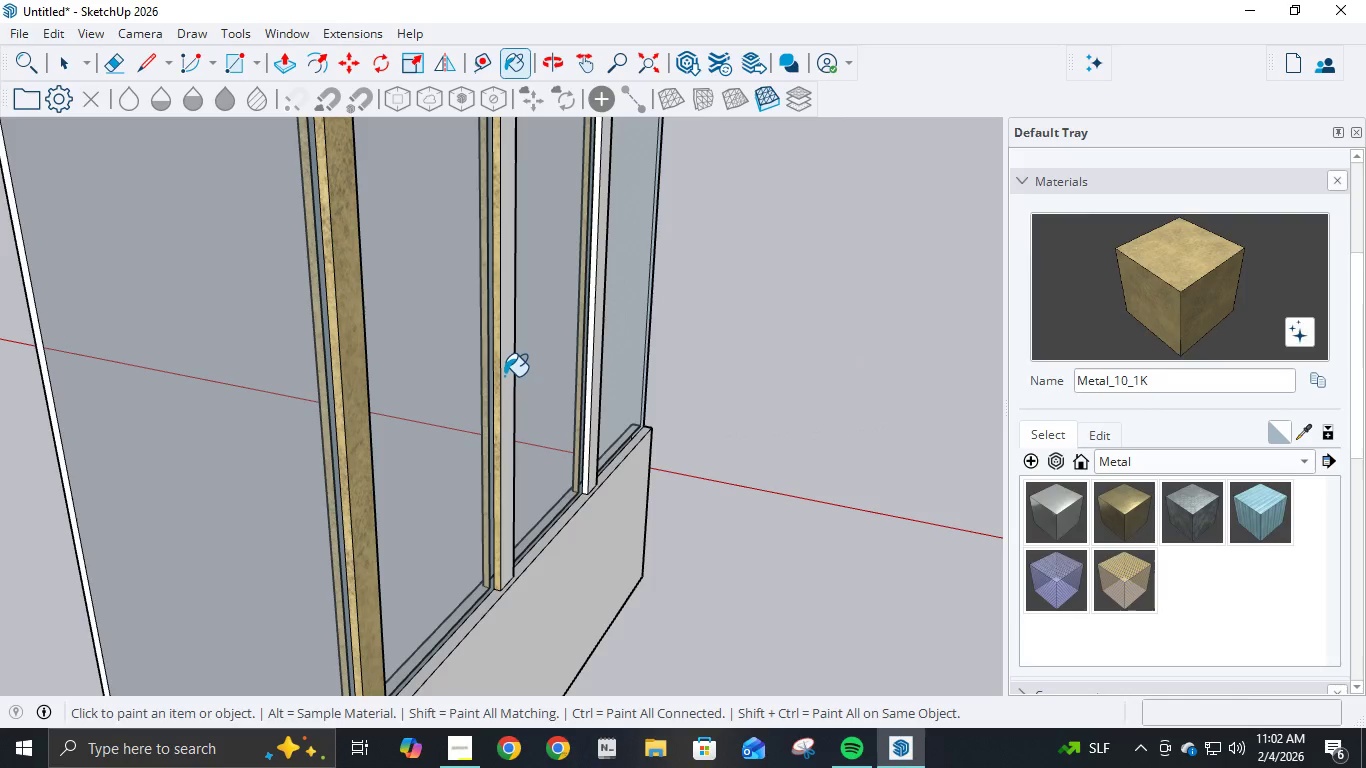 
left_click([503, 376])
 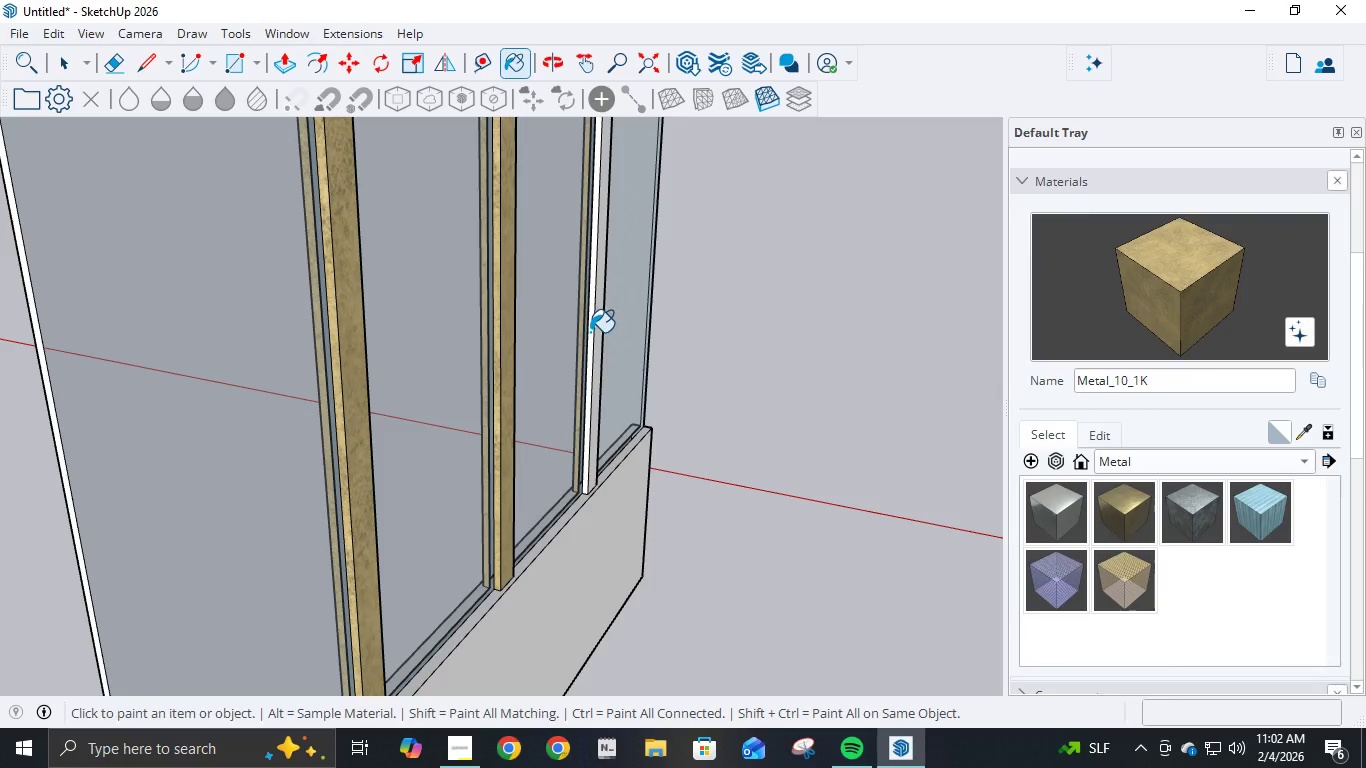 
left_click([589, 332])
 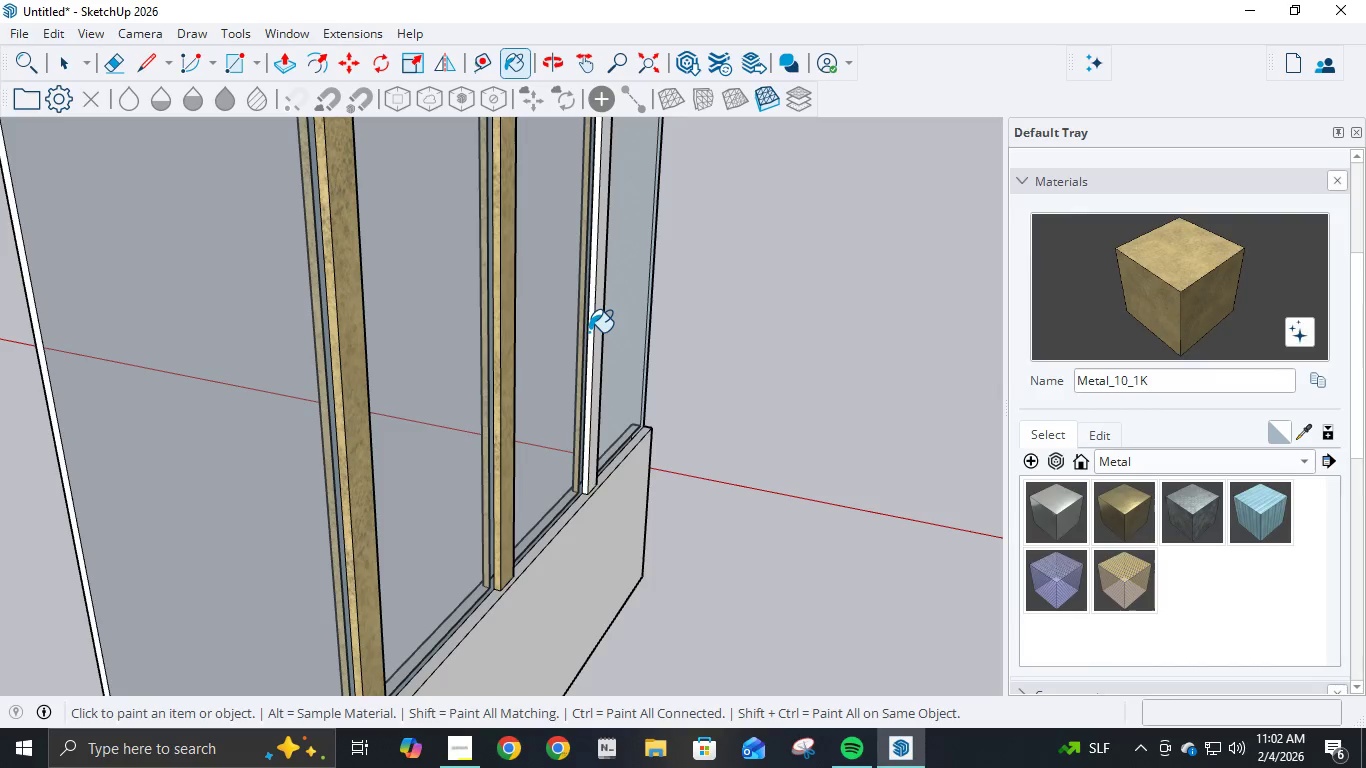 
left_click_drag(start_coordinate=[589, 332], to_coordinate=[595, 332])
 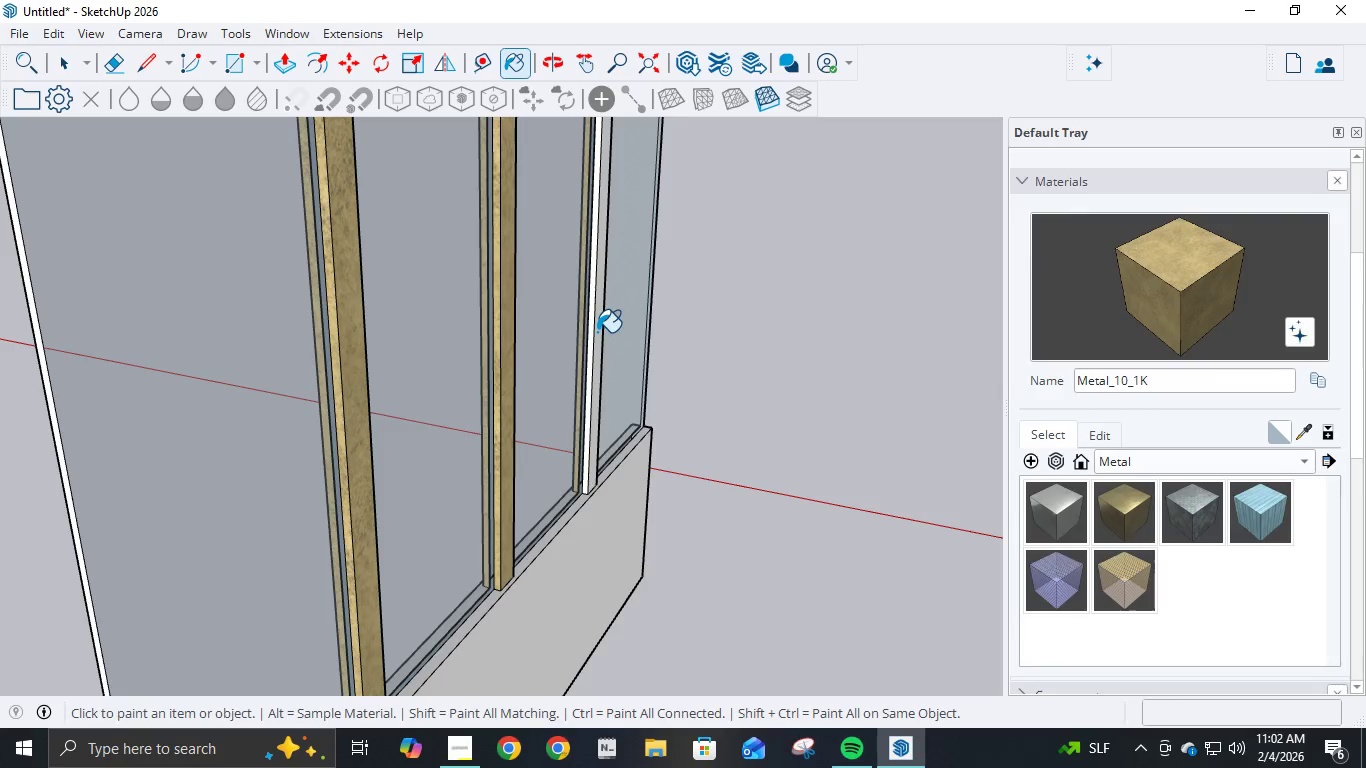 
triple_click([597, 332])
 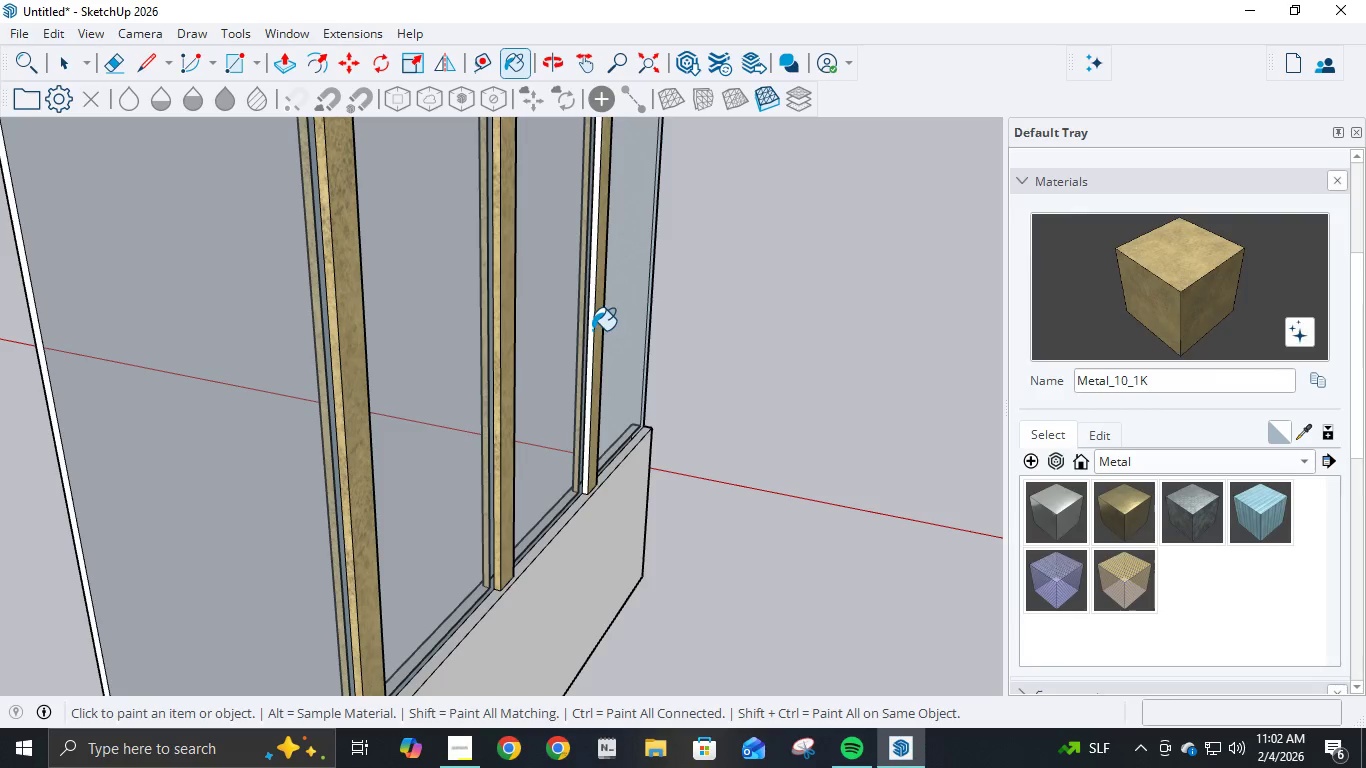 
left_click([592, 330])
 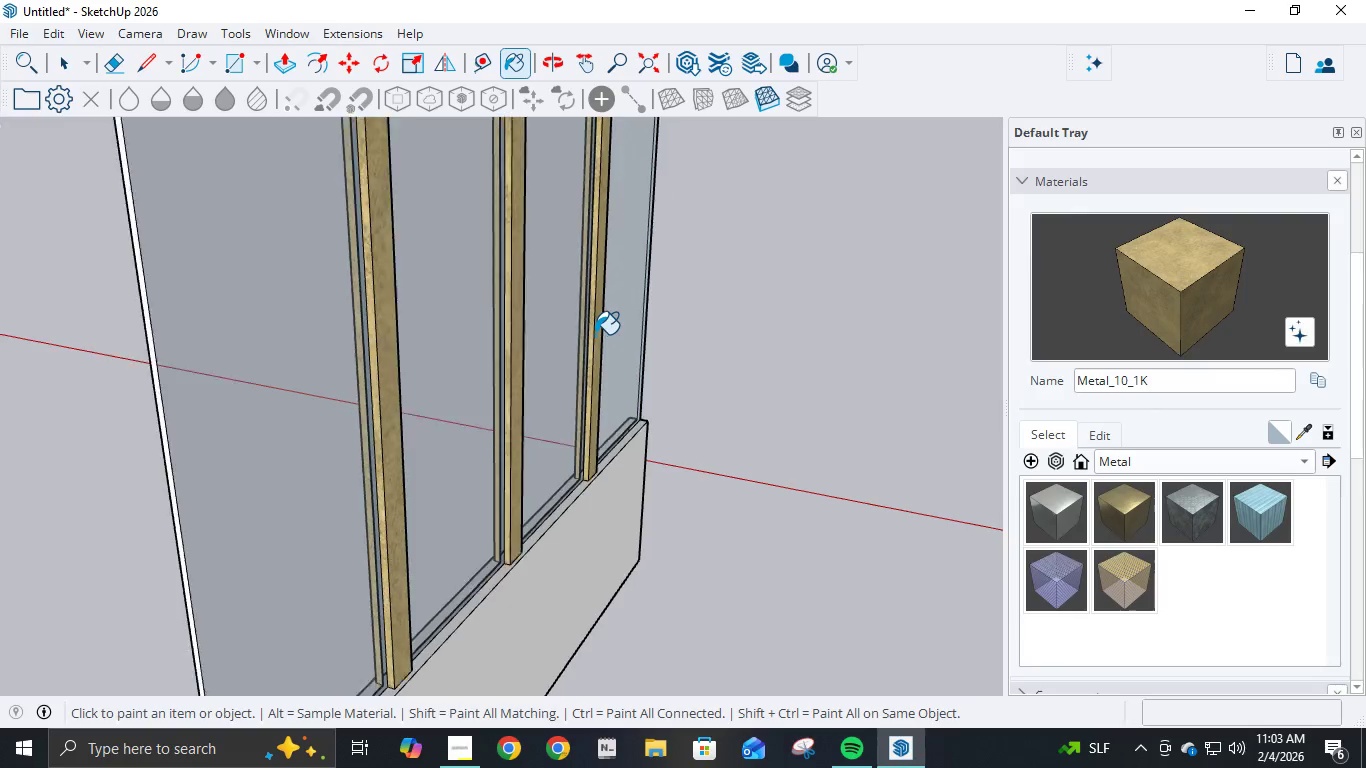 
scroll: coordinate [595, 334], scroll_direction: down, amount: 3.0
 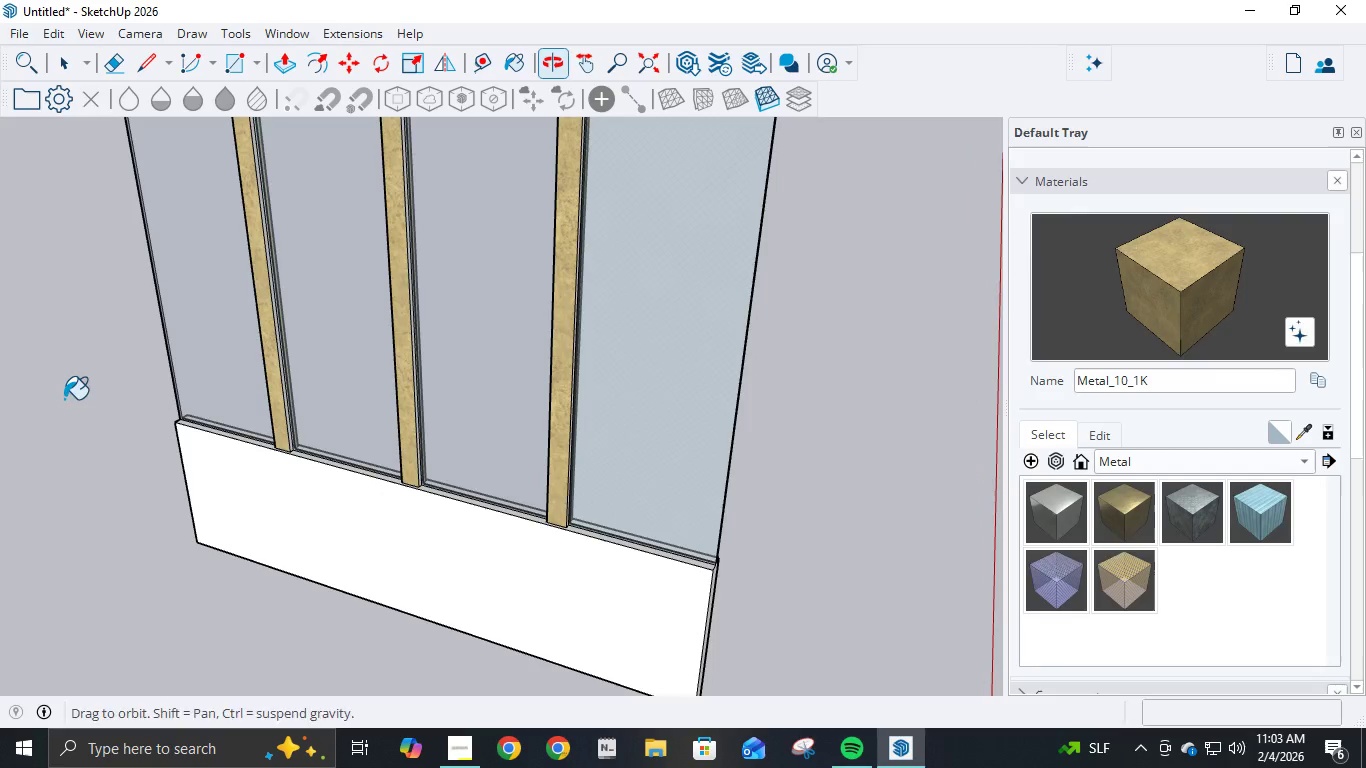 
scroll: coordinate [274, 334], scroll_direction: up, amount: 10.0
 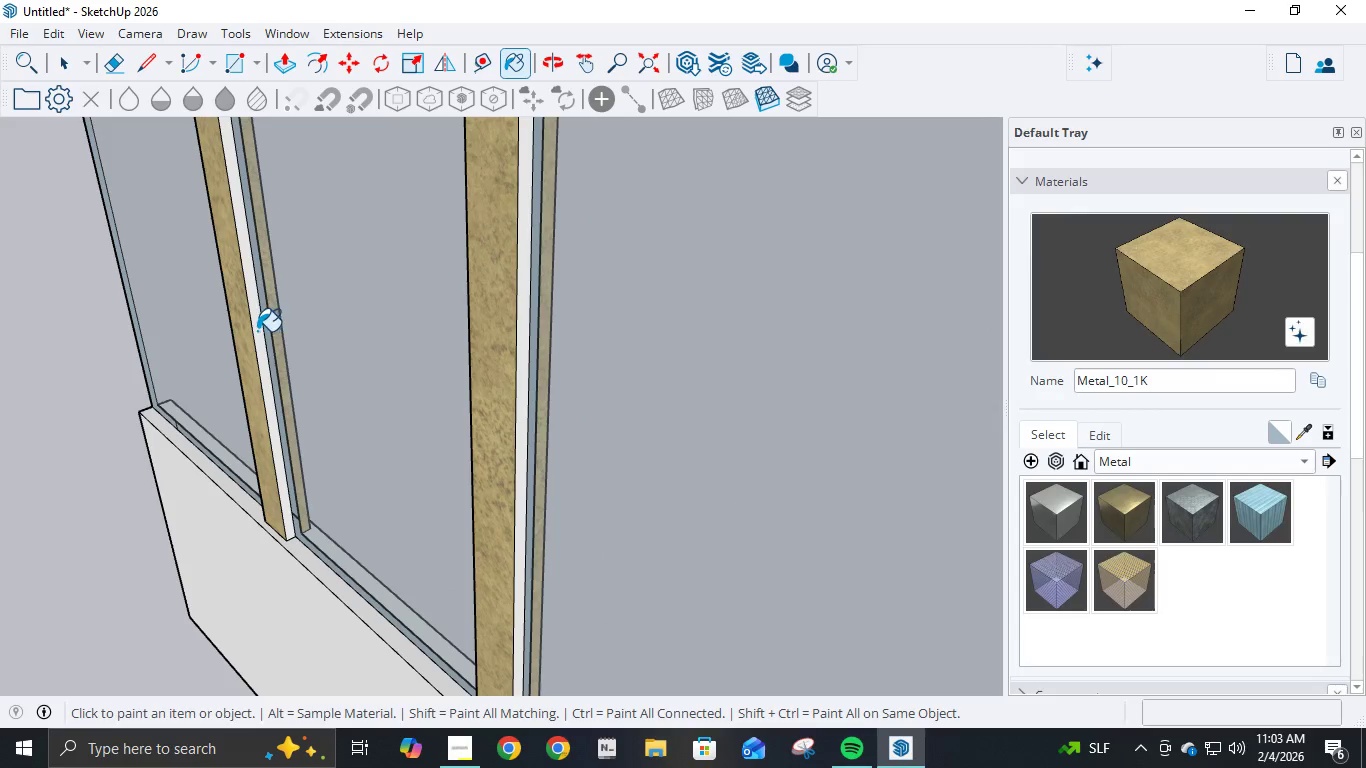 
left_click([256, 331])
 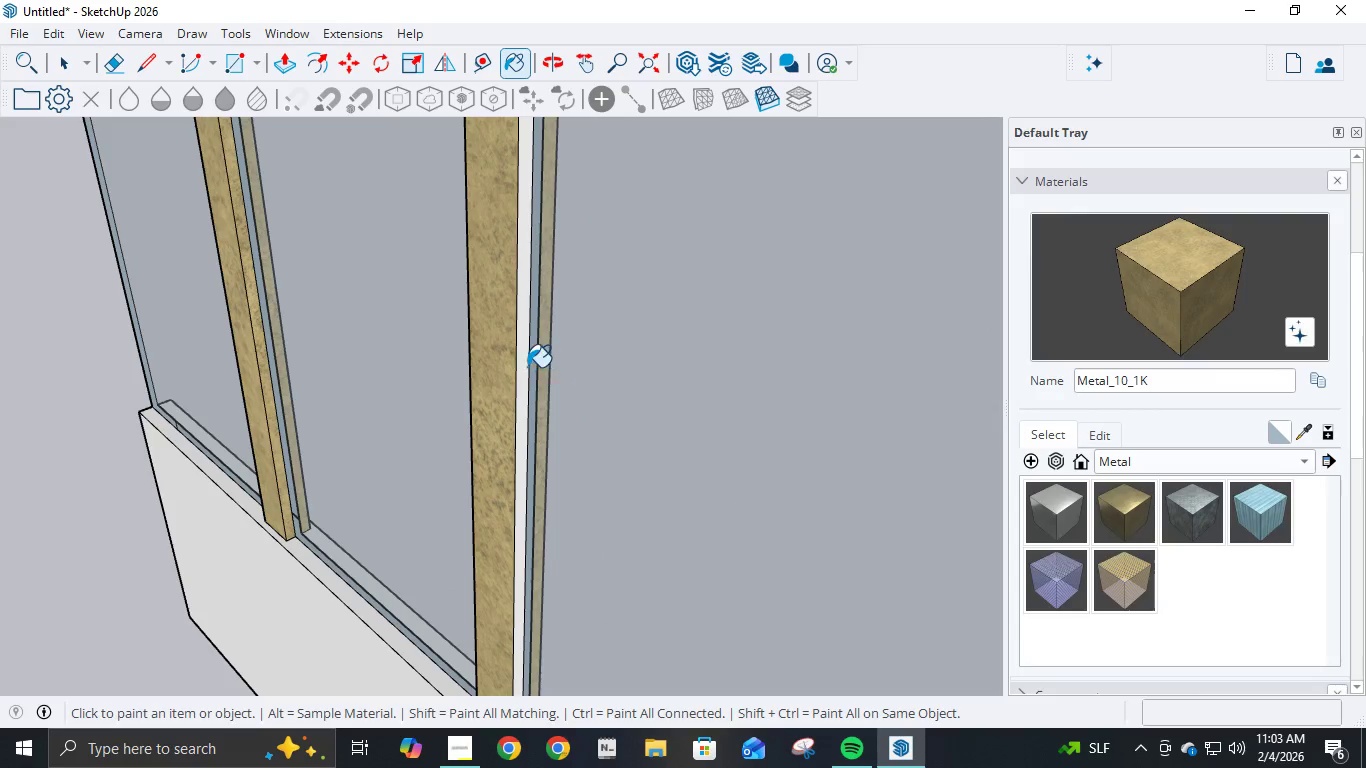 
left_click([522, 365])
 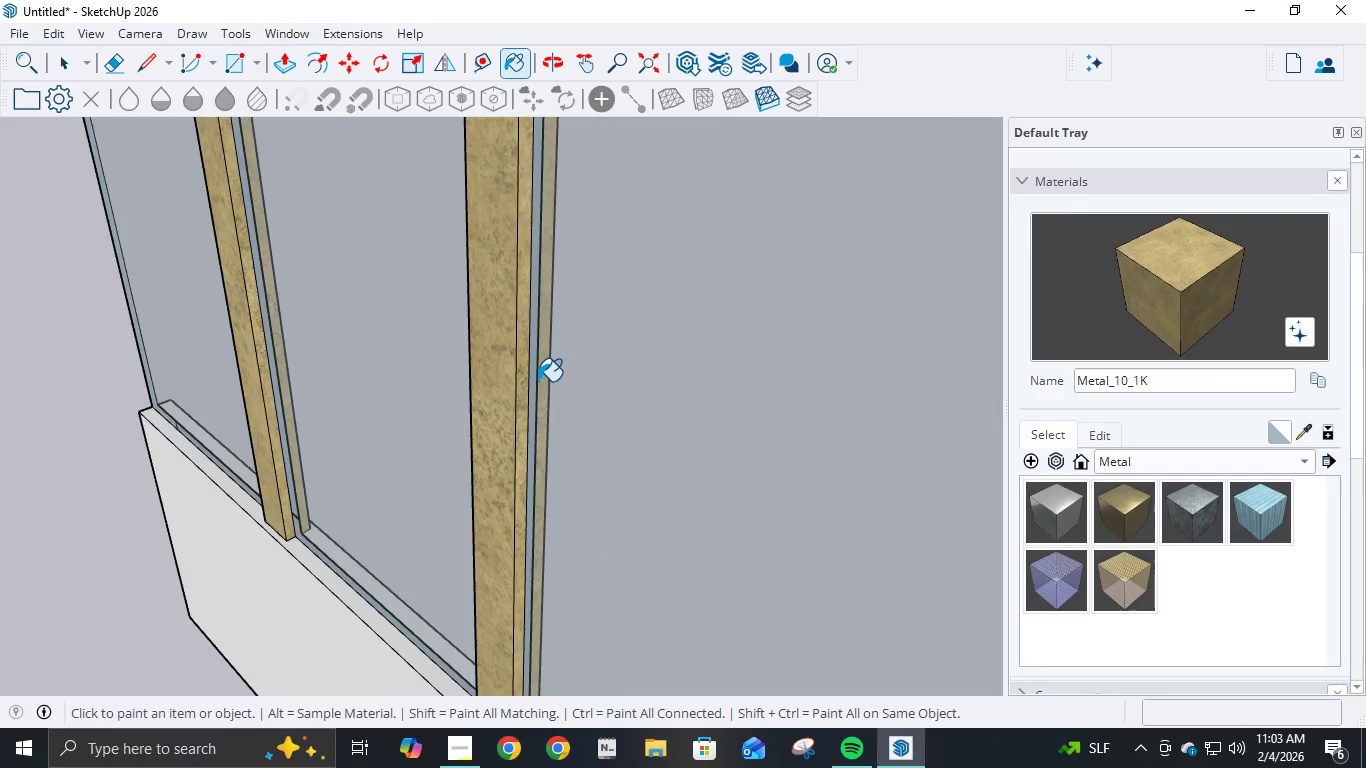 
scroll: coordinate [767, 404], scroll_direction: down, amount: 5.0
 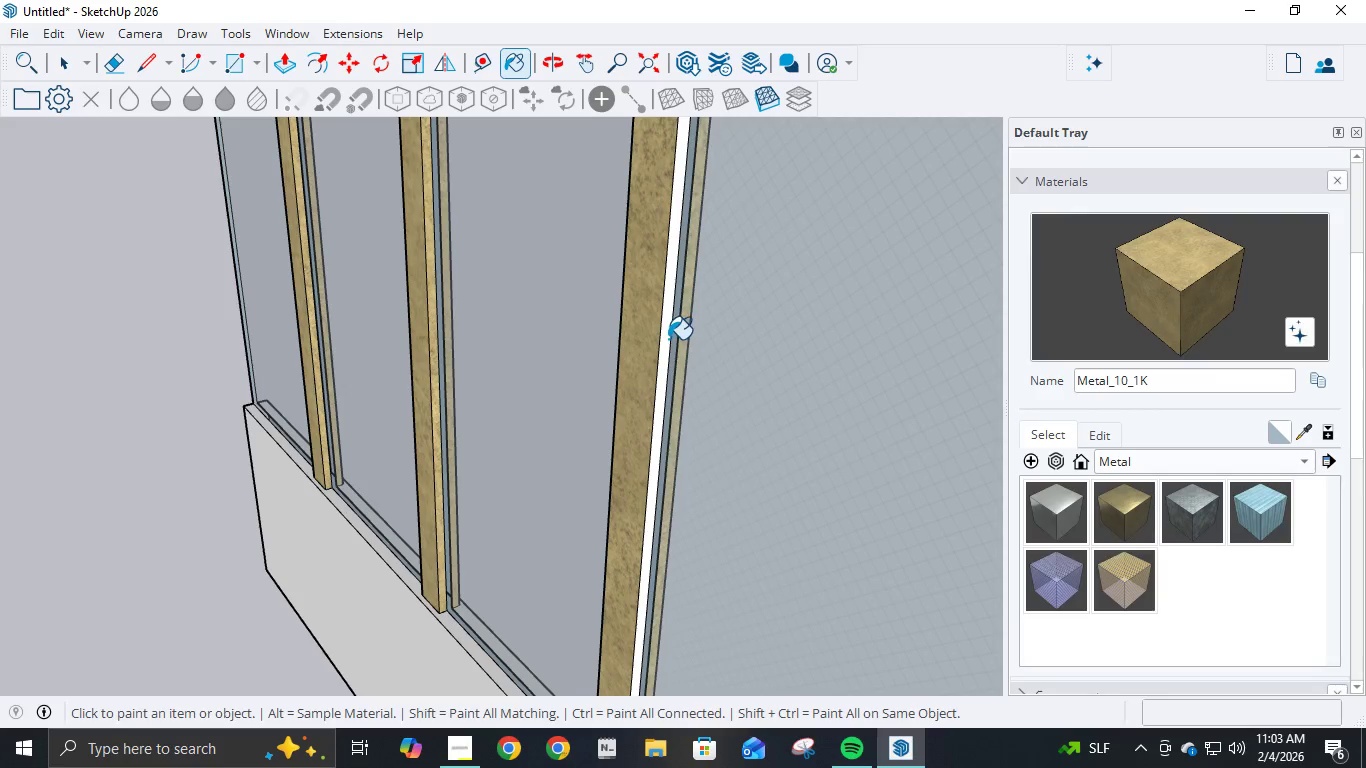 
left_click([666, 338])
 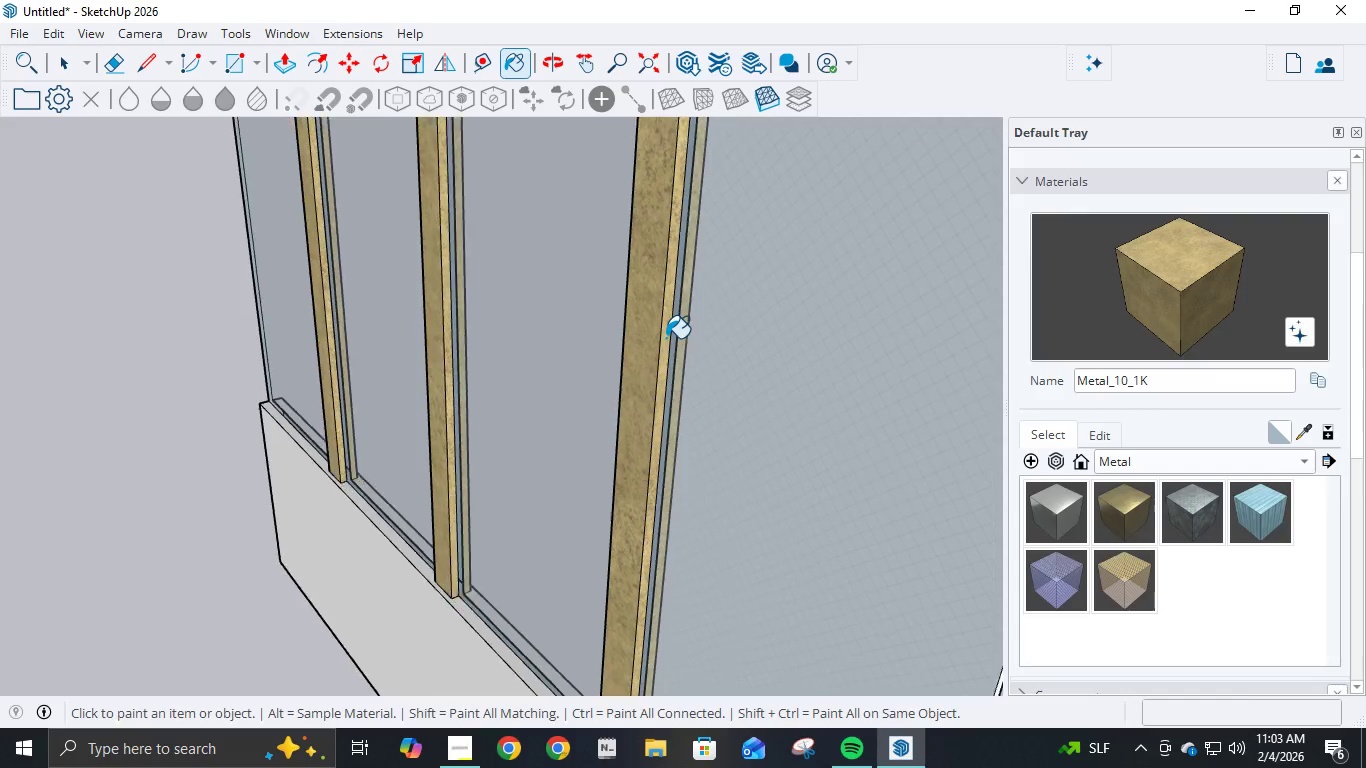 
scroll: coordinate [1110, 507], scroll_direction: down, amount: 8.0
 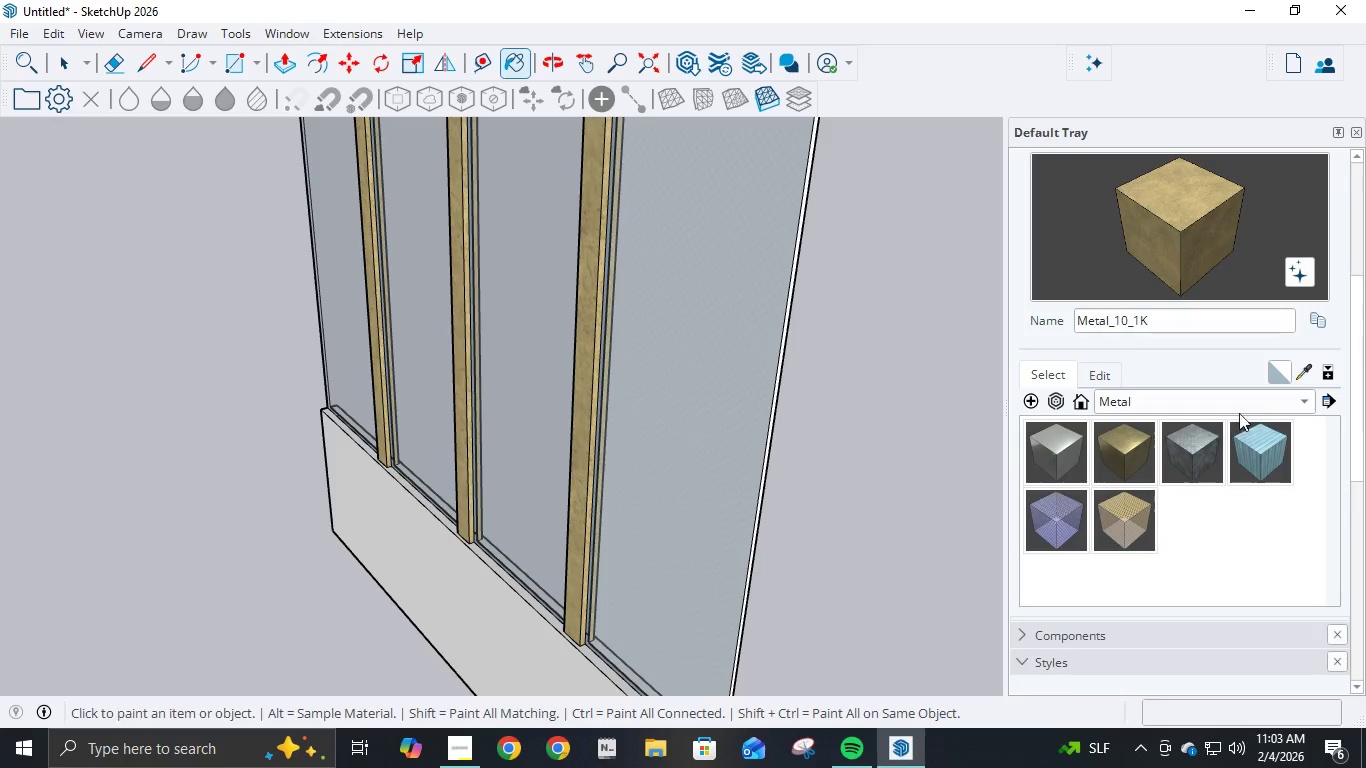 
left_click([1253, 404])
 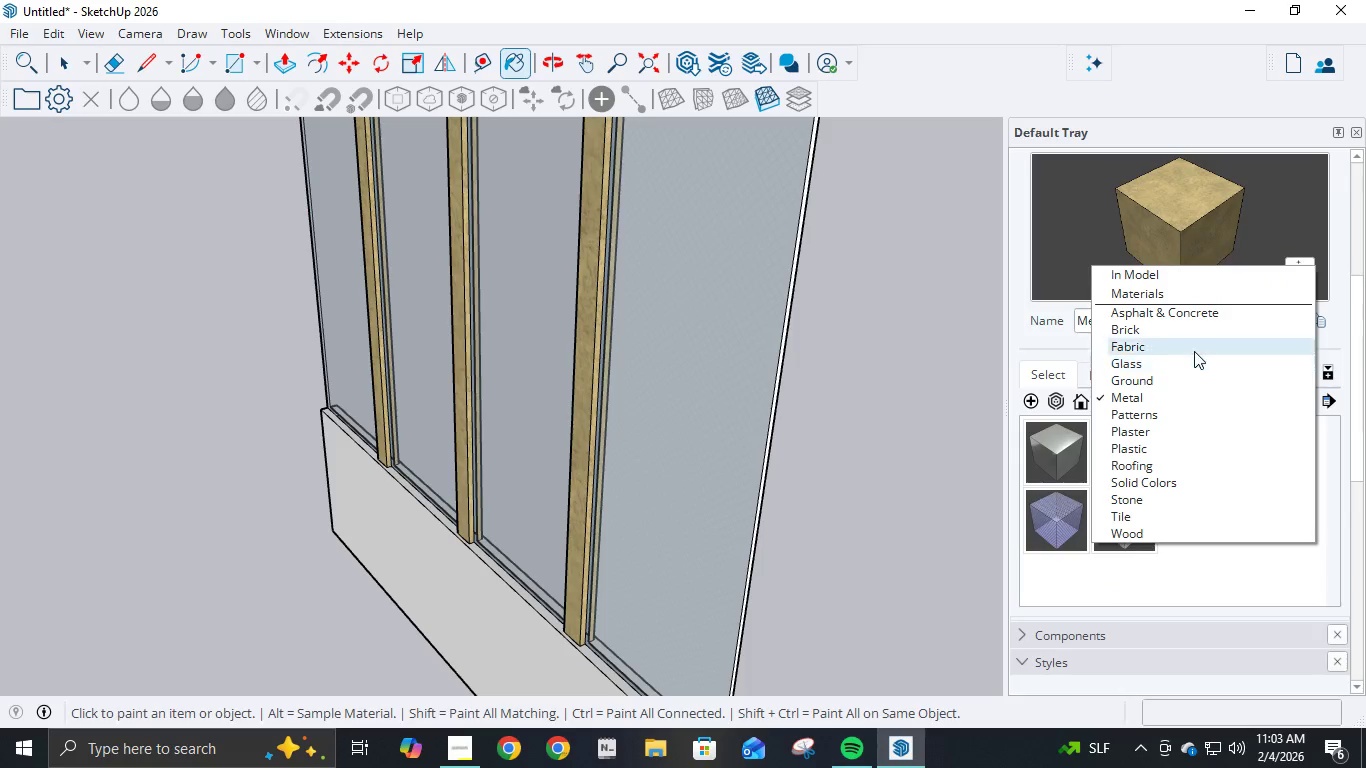 
left_click([1194, 349])
 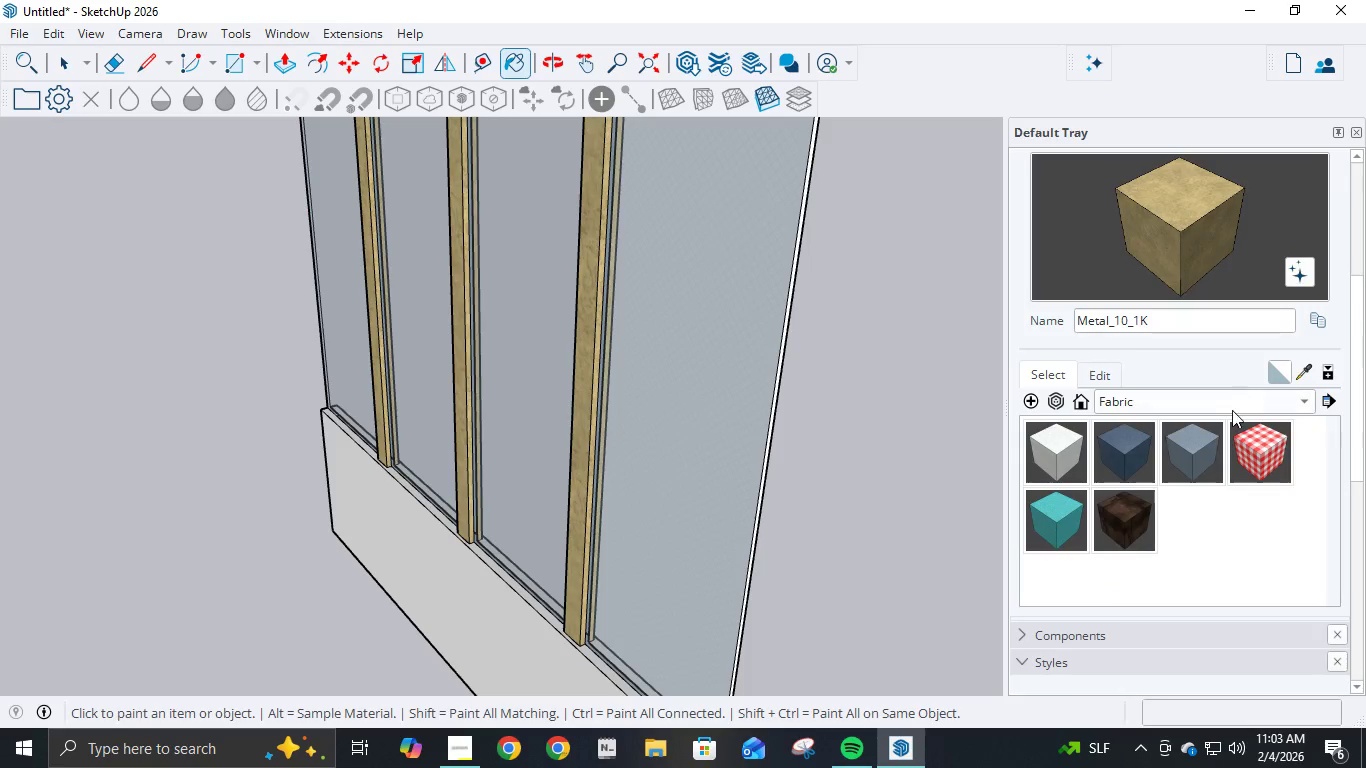 
left_click([1229, 400])
 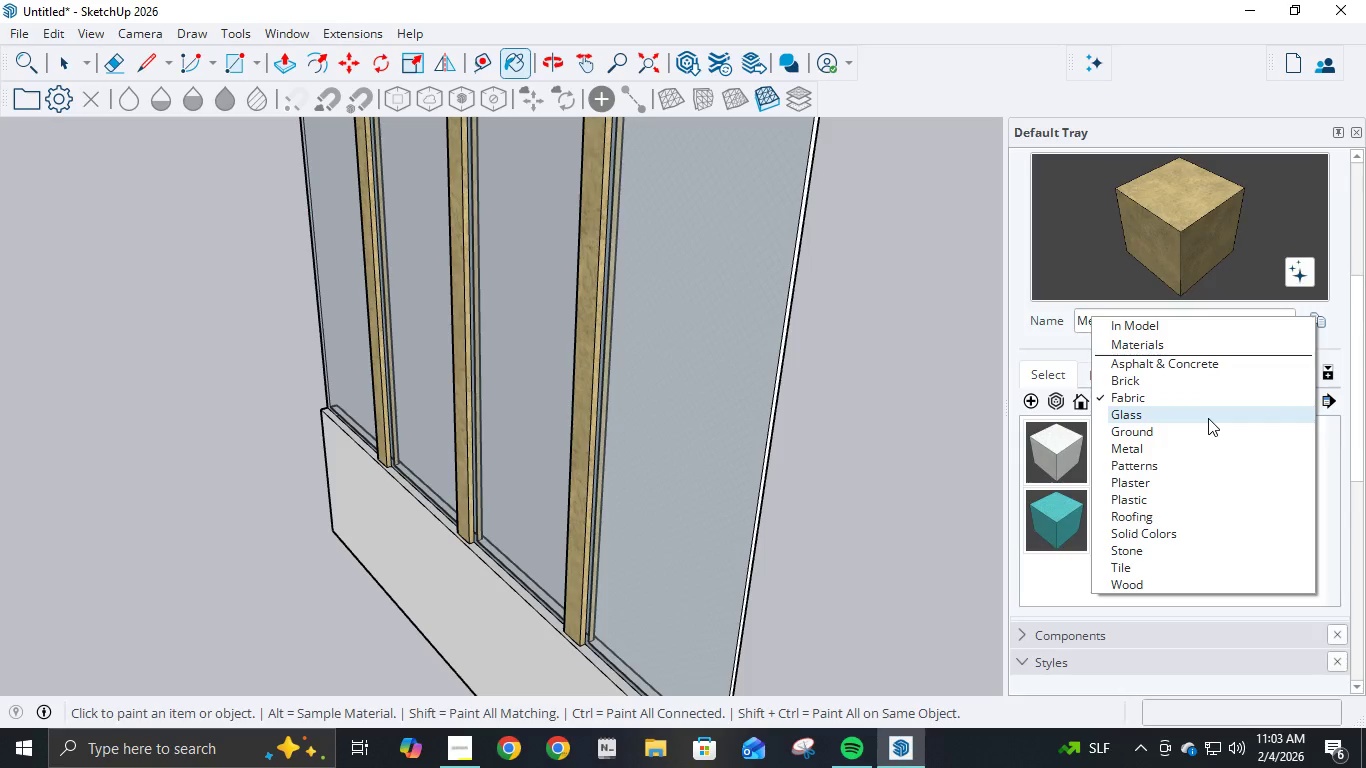 
left_click([1208, 418])
 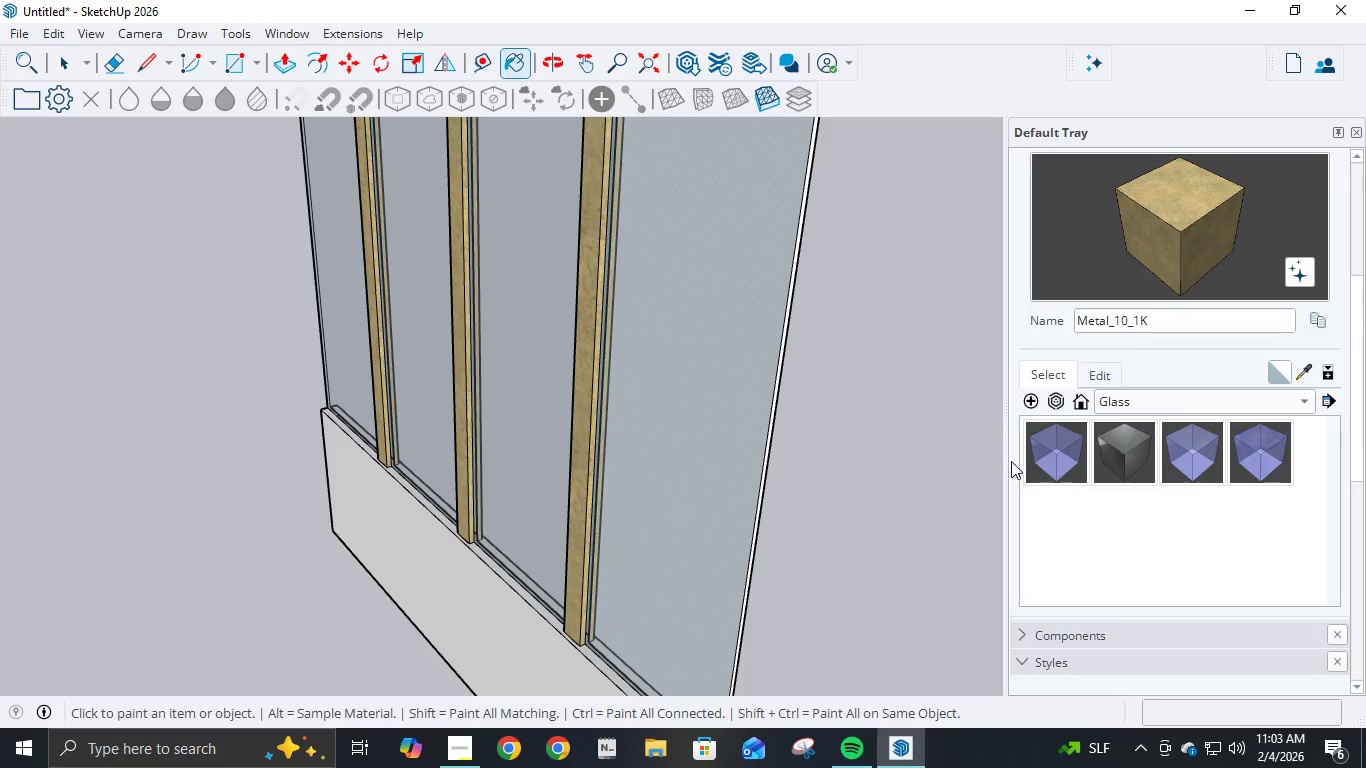 
left_click([1053, 451])
 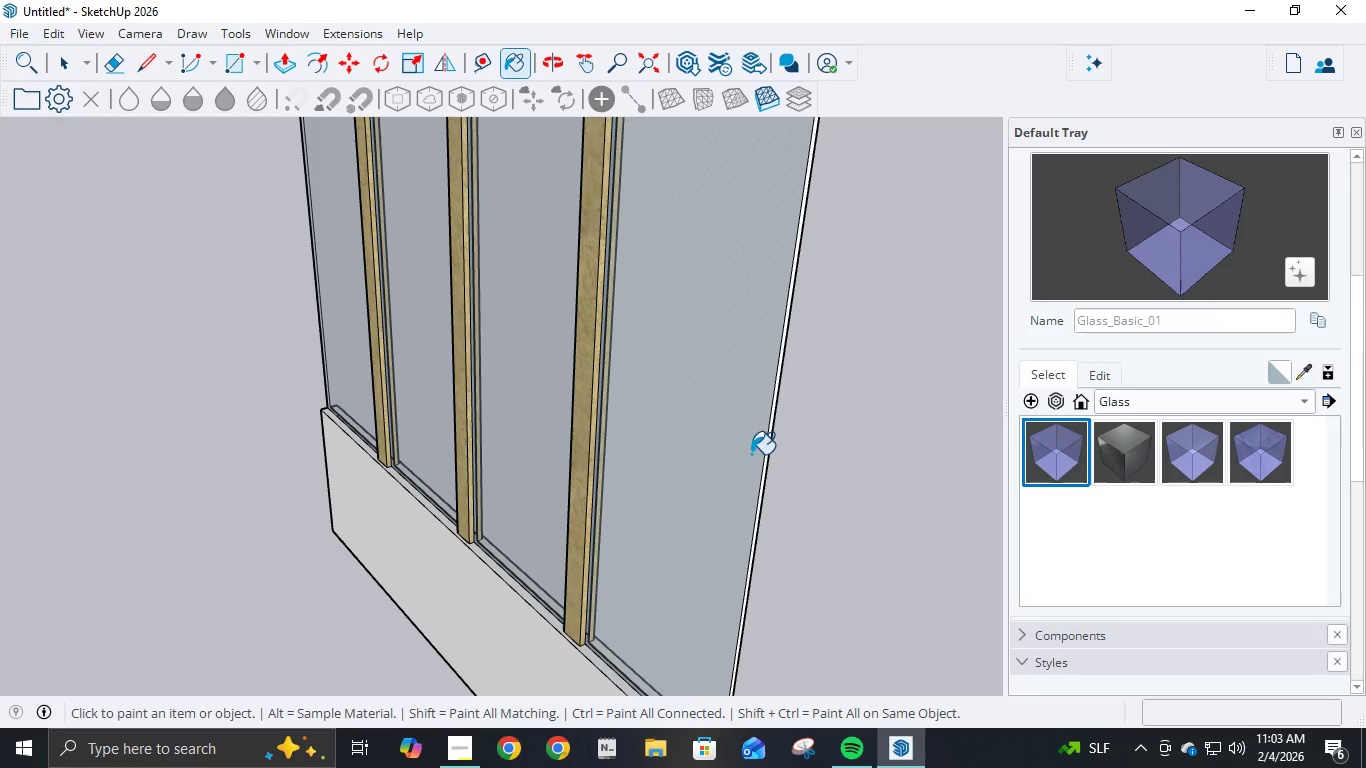 
left_click([716, 443])
 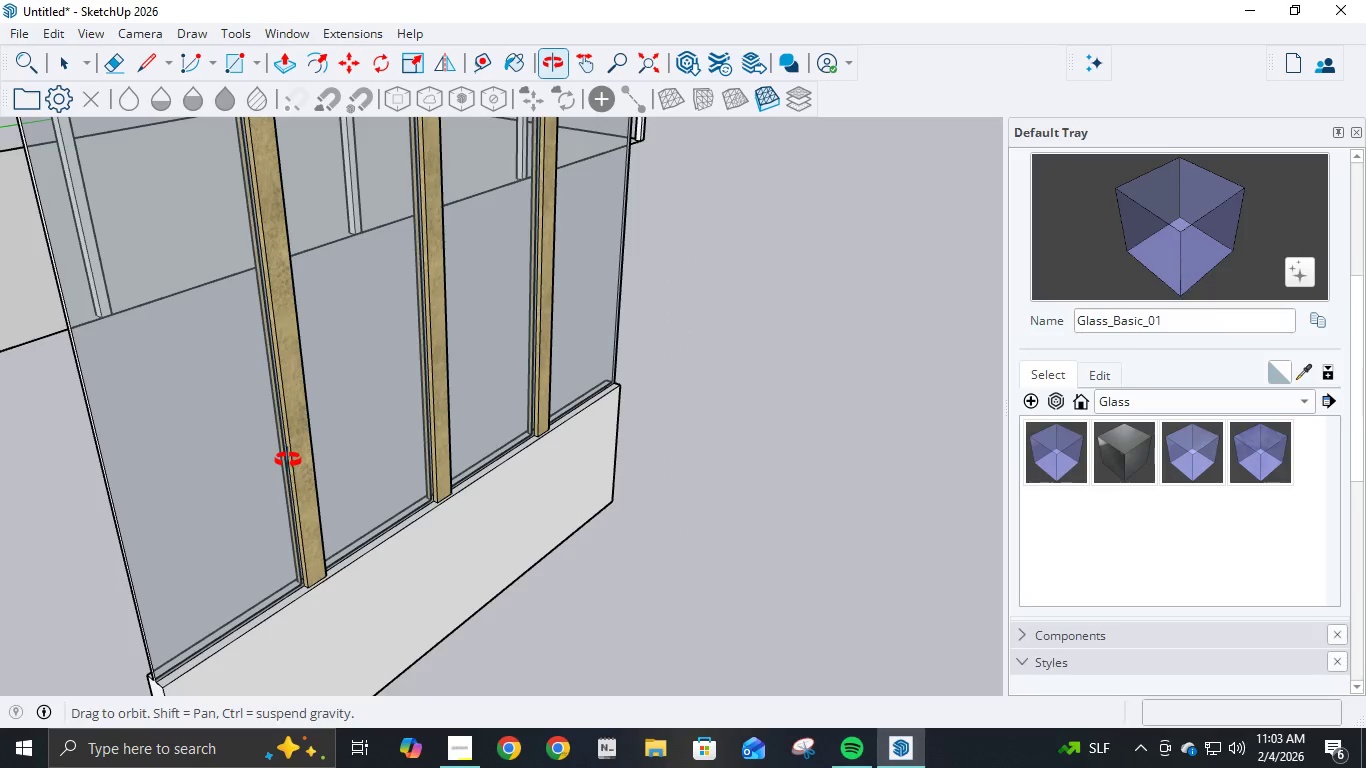 
left_click([241, 466])
 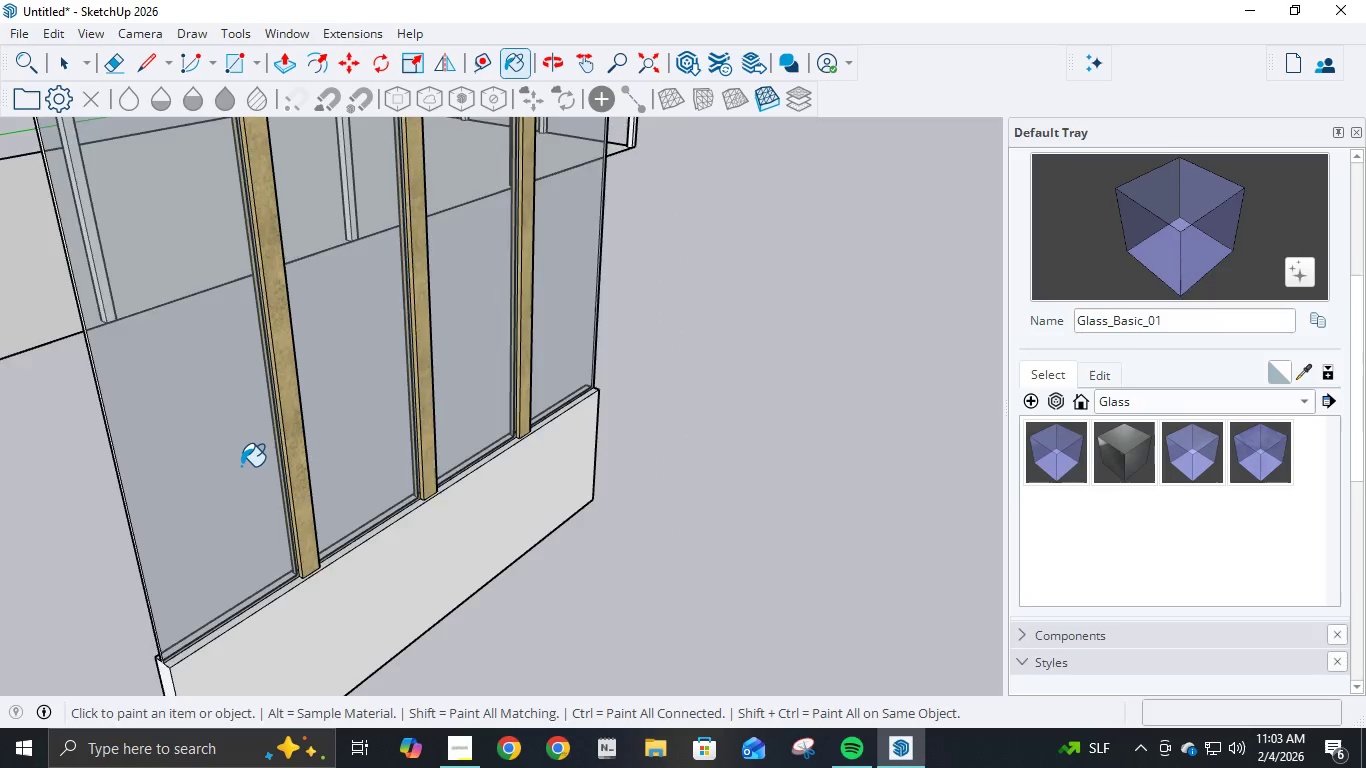 
scroll: coordinate [241, 466], scroll_direction: down, amount: 2.0
 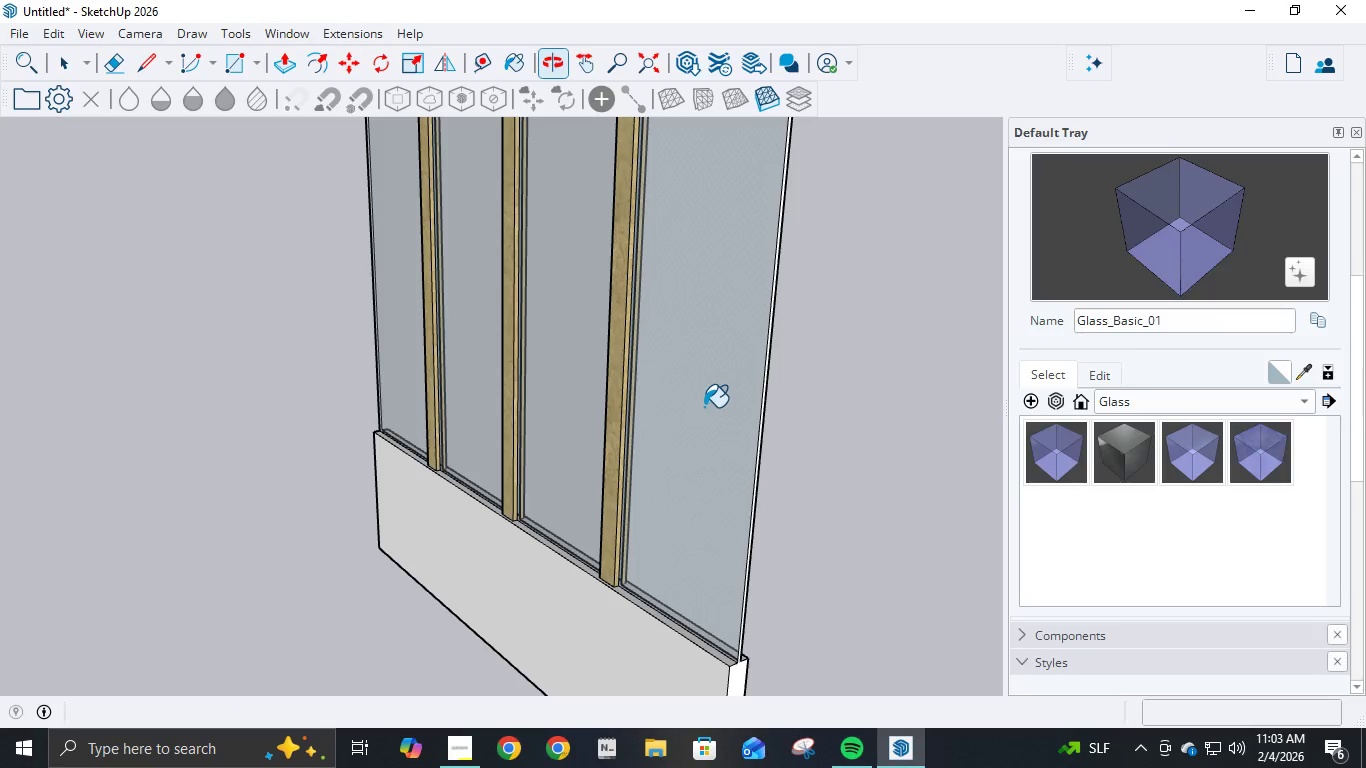 
scroll: coordinate [482, 400], scroll_direction: up, amount: 12.0
 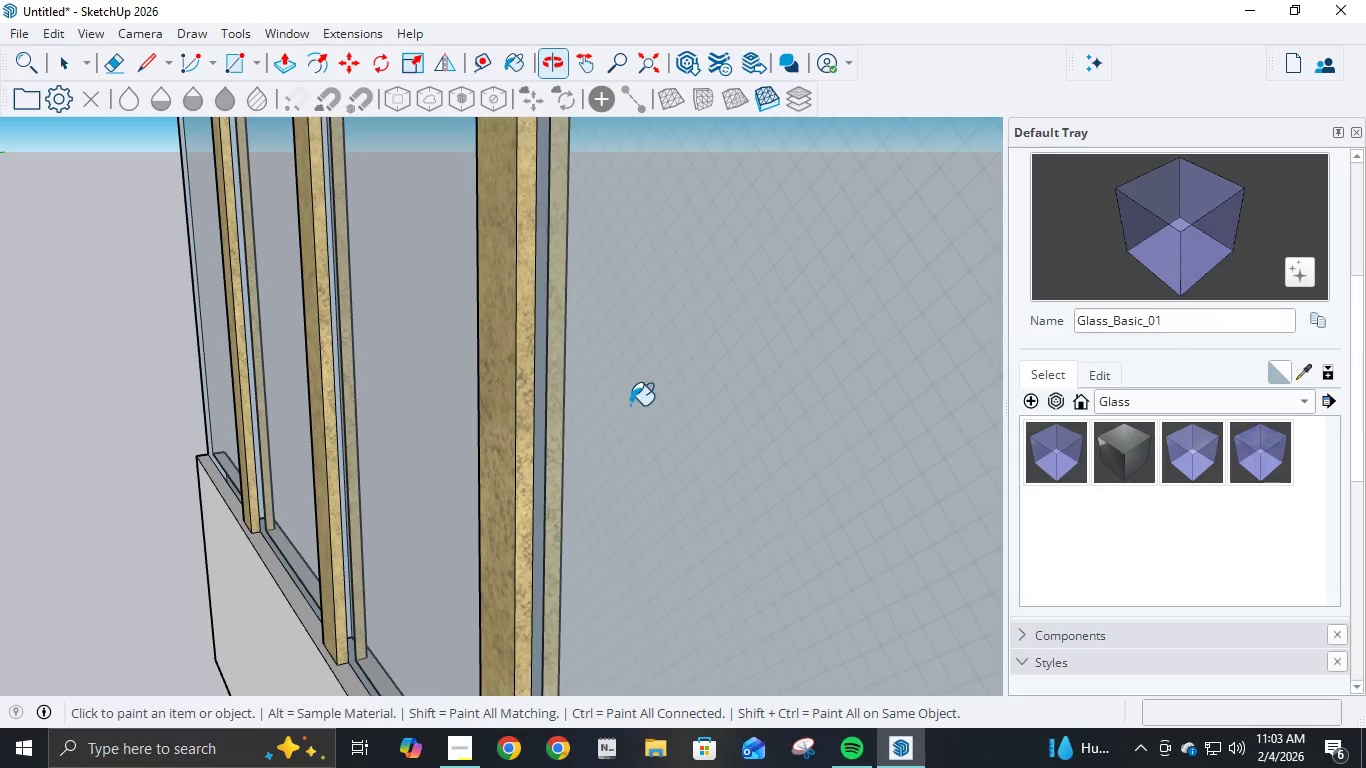 
double_click([709, 384])
 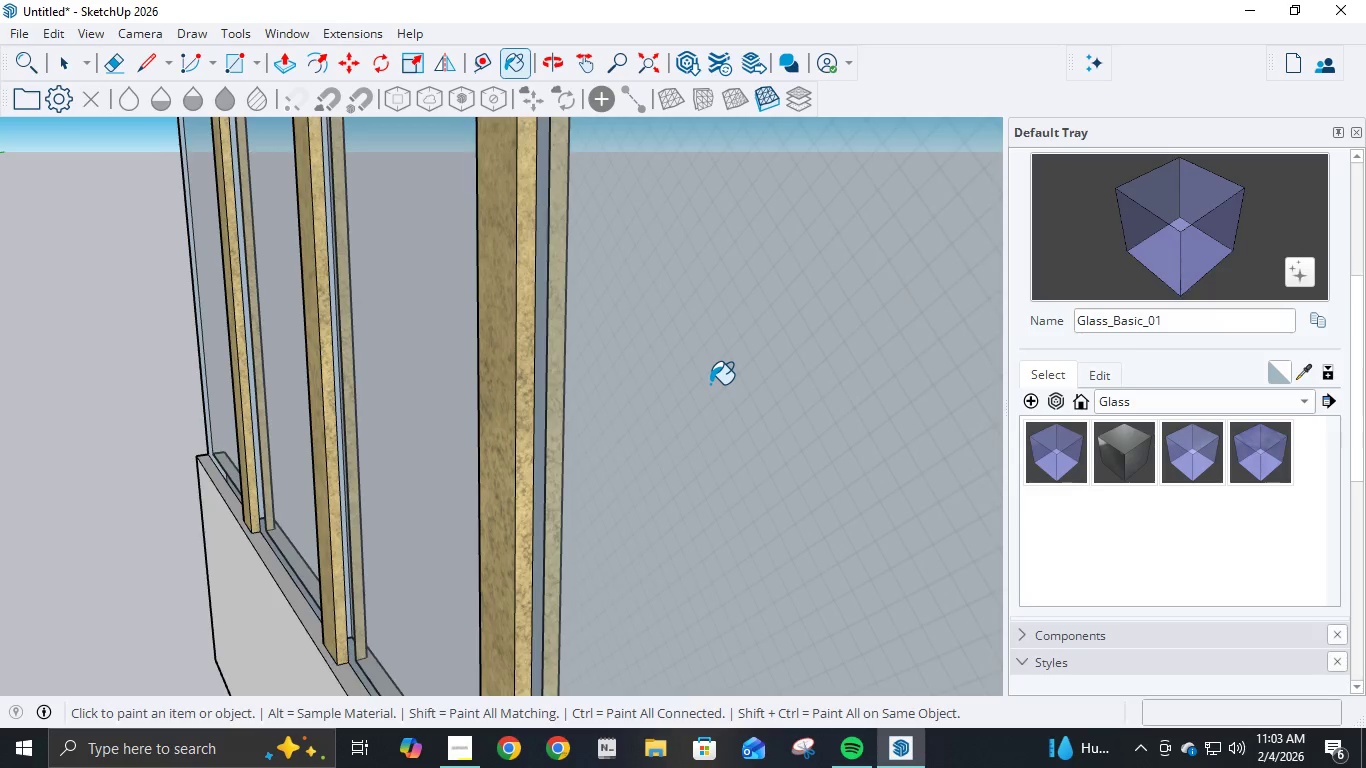 
left_click([701, 377])
 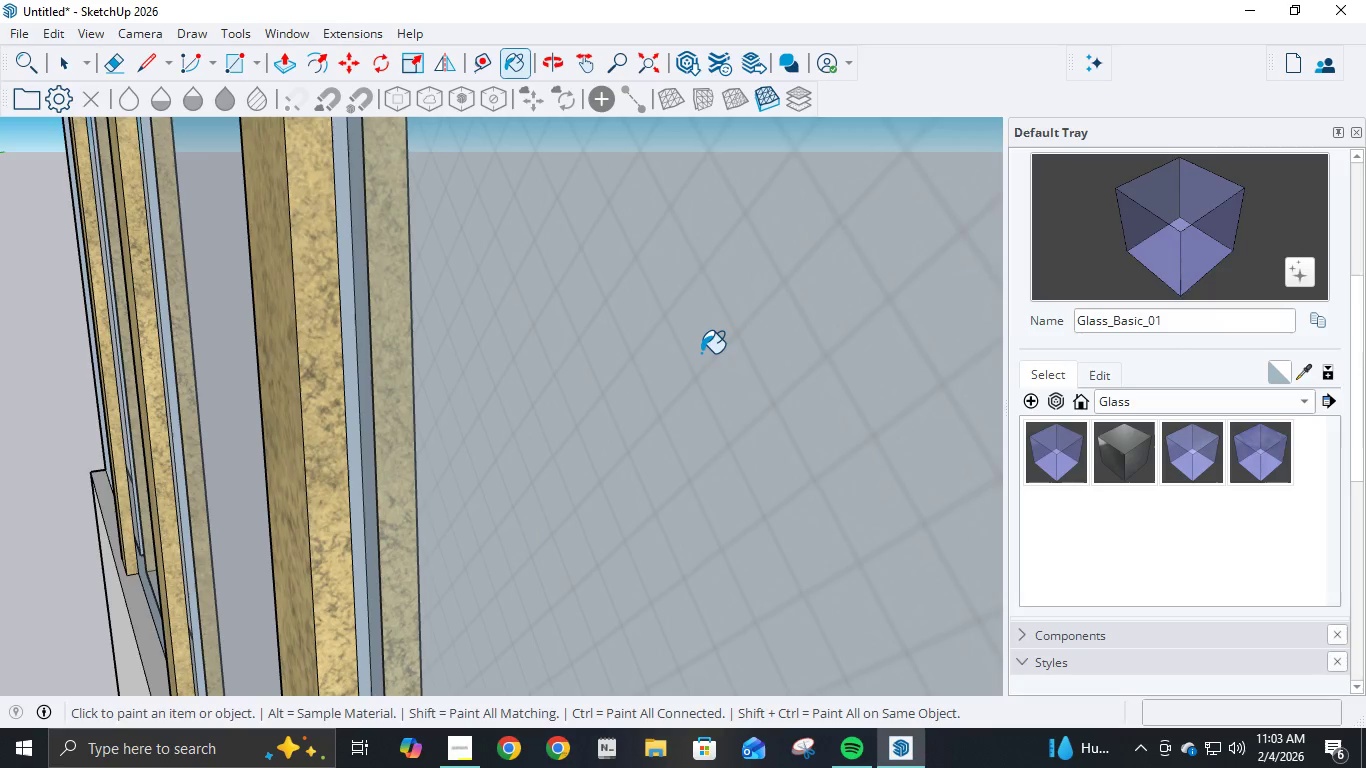 
scroll: coordinate [701, 377], scroll_direction: up, amount: 12.0
 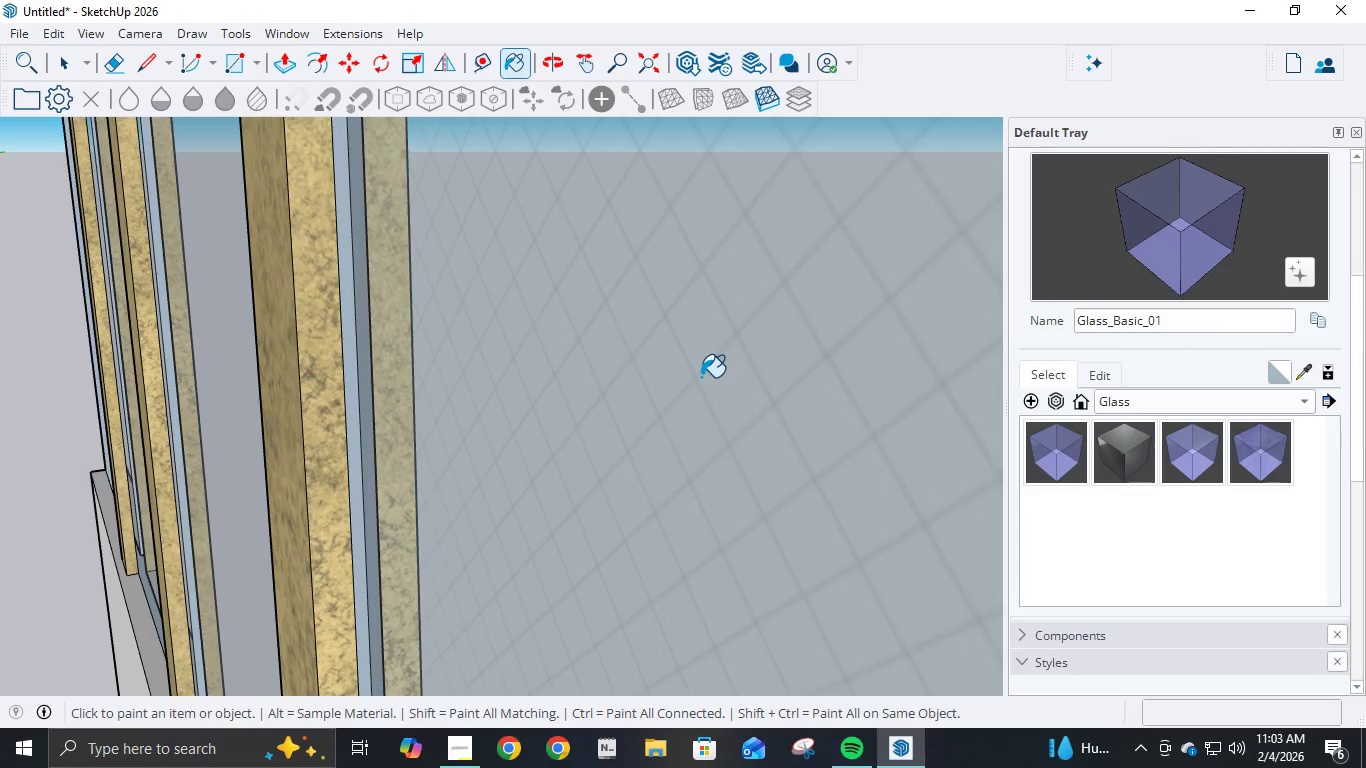 
double_click([701, 353])
 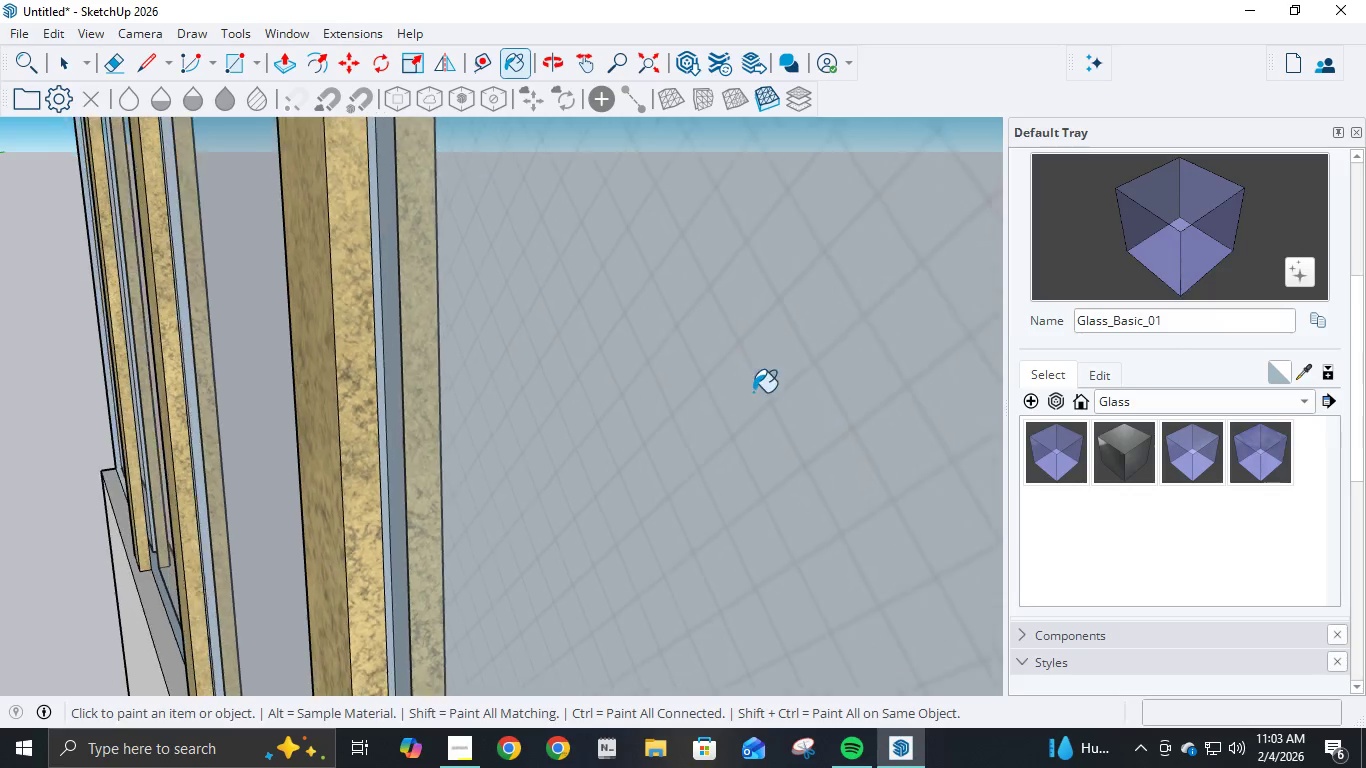 
scroll: coordinate [755, 391], scroll_direction: down, amount: 17.0
 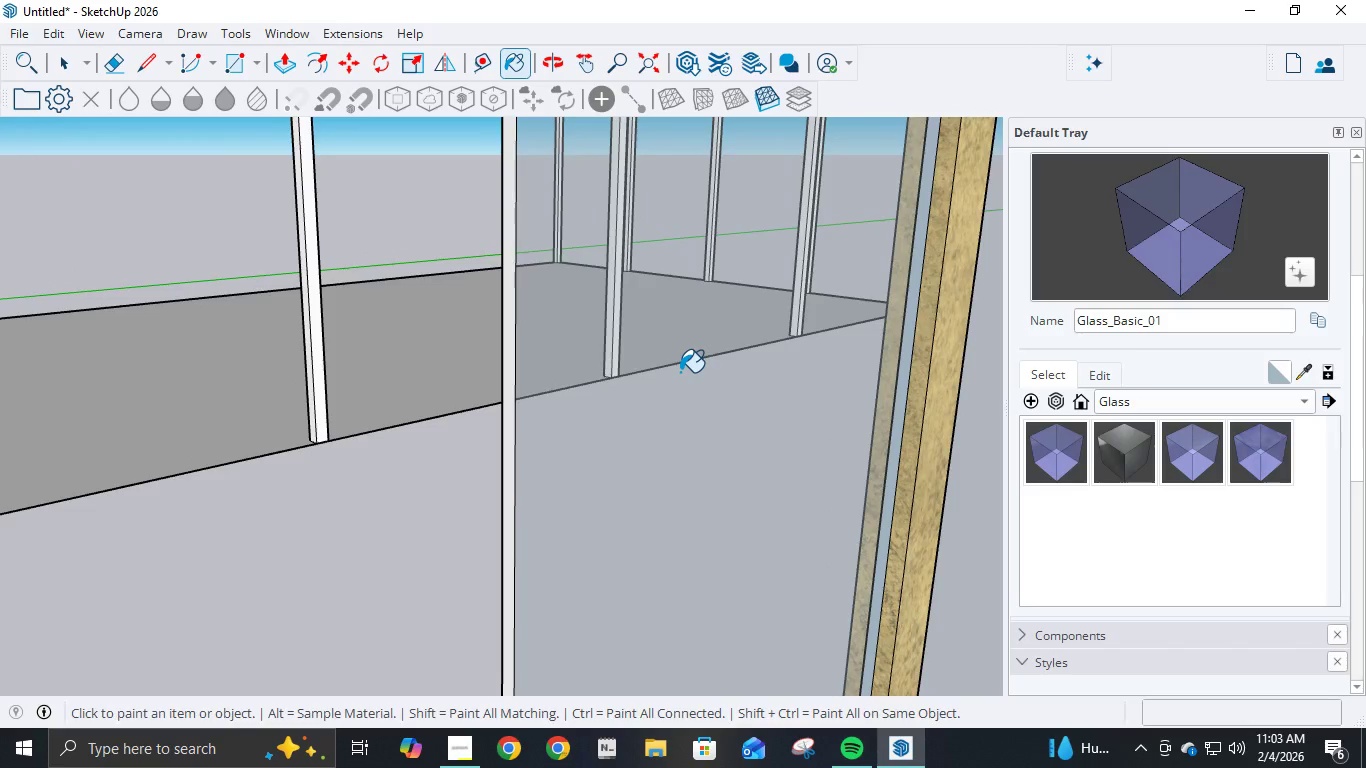 
scroll: coordinate [684, 372], scroll_direction: up, amount: 10.0
 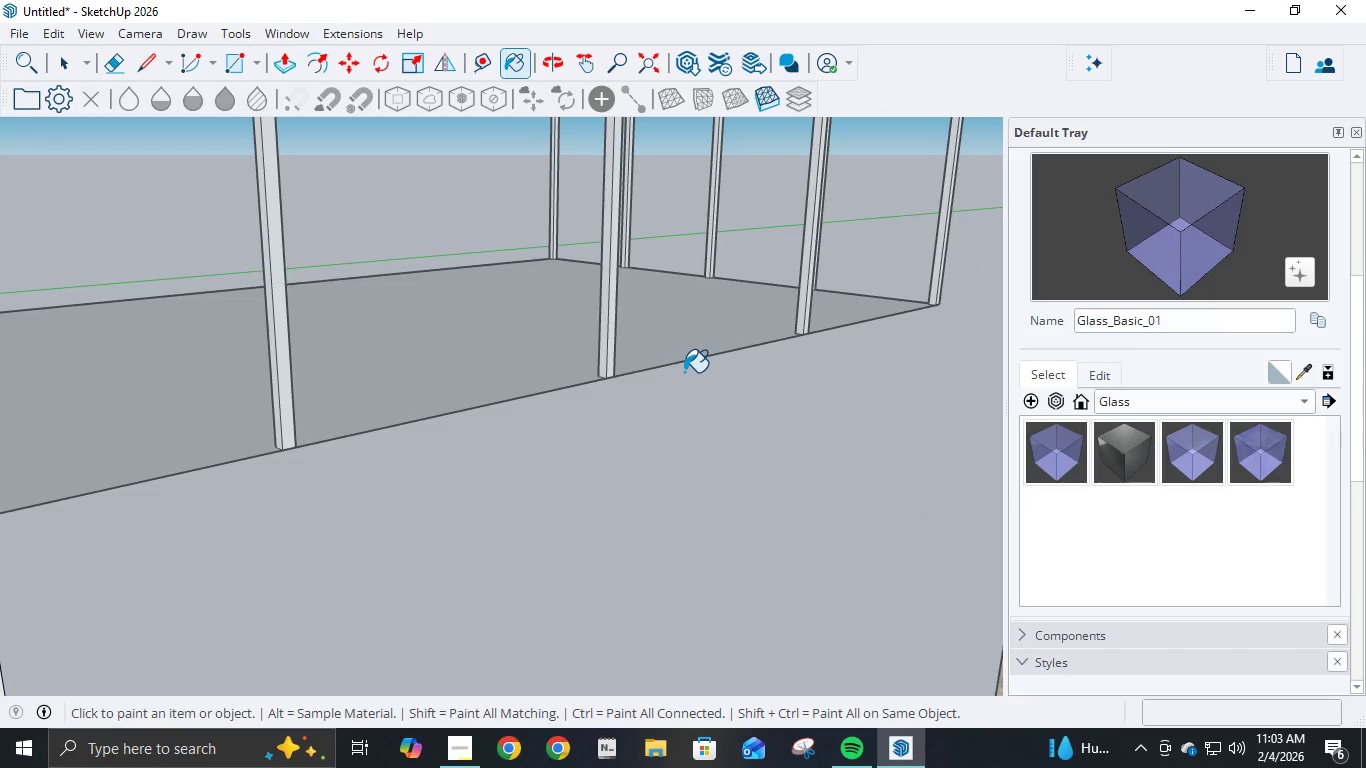 
left_click([684, 372])
 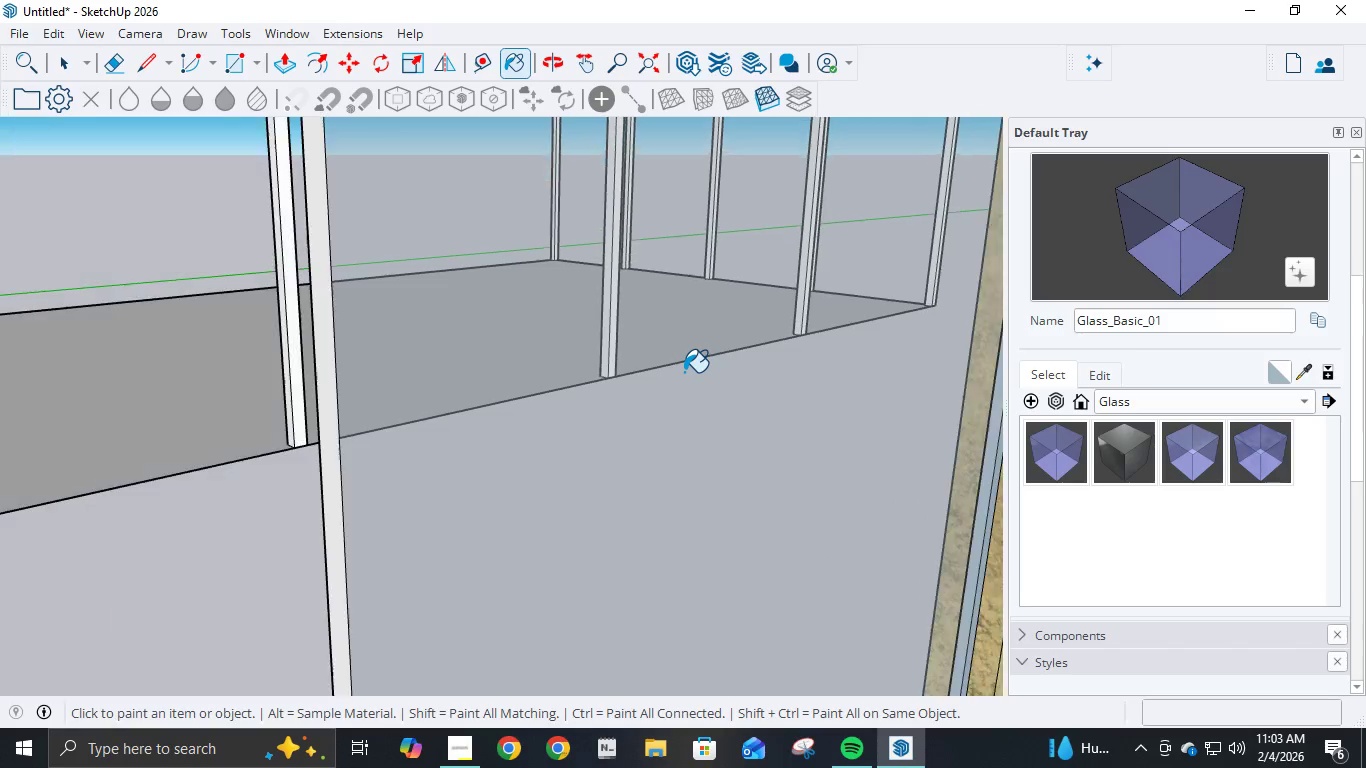 
scroll: coordinate [684, 372], scroll_direction: down, amount: 8.0
 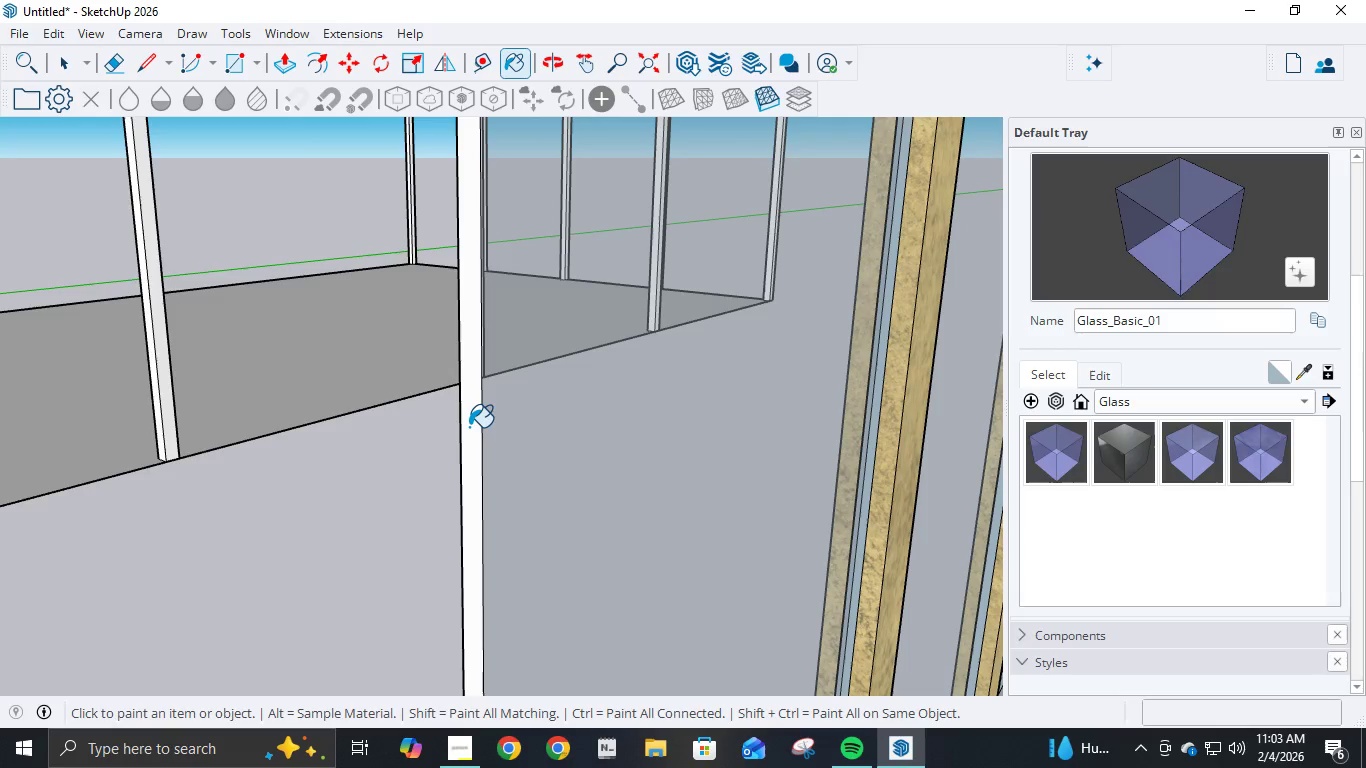 
left_click([469, 427])
 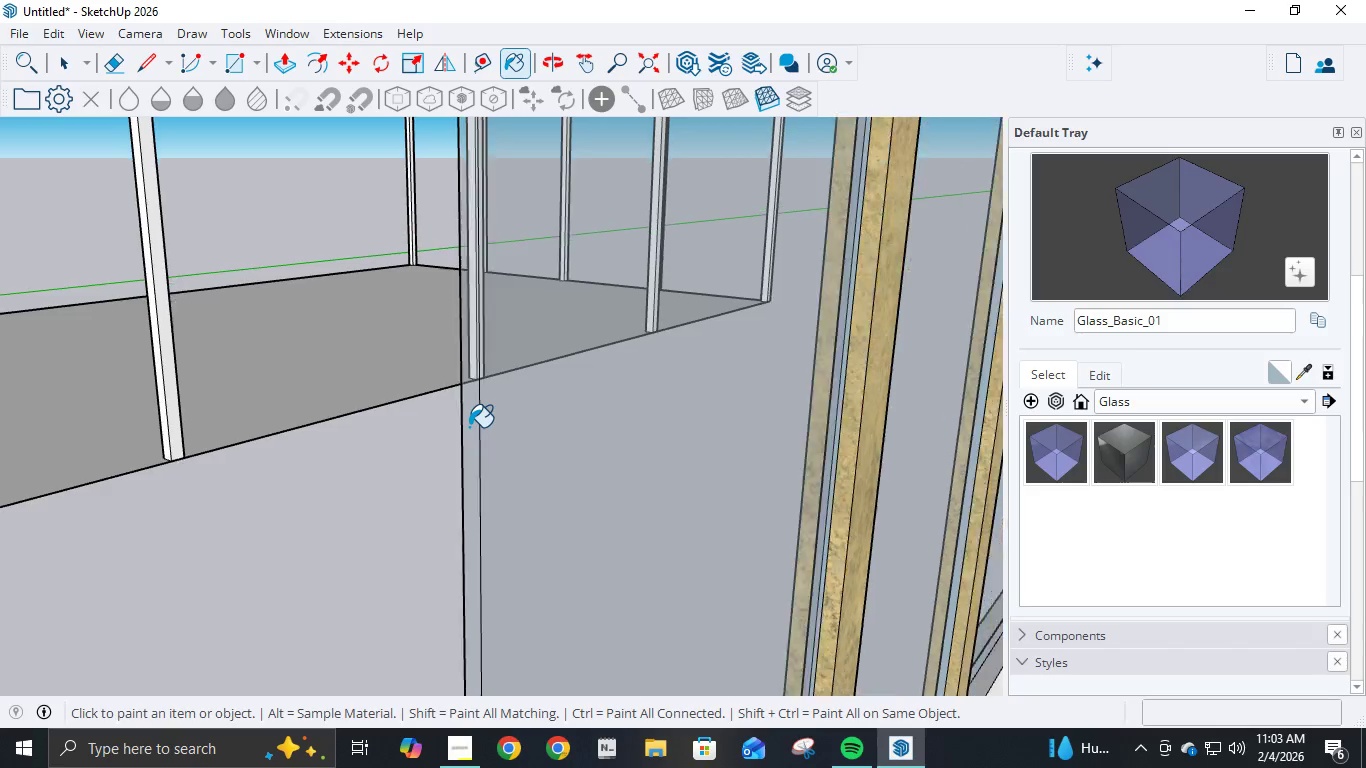 
scroll: coordinate [878, 404], scroll_direction: down, amount: 22.0
 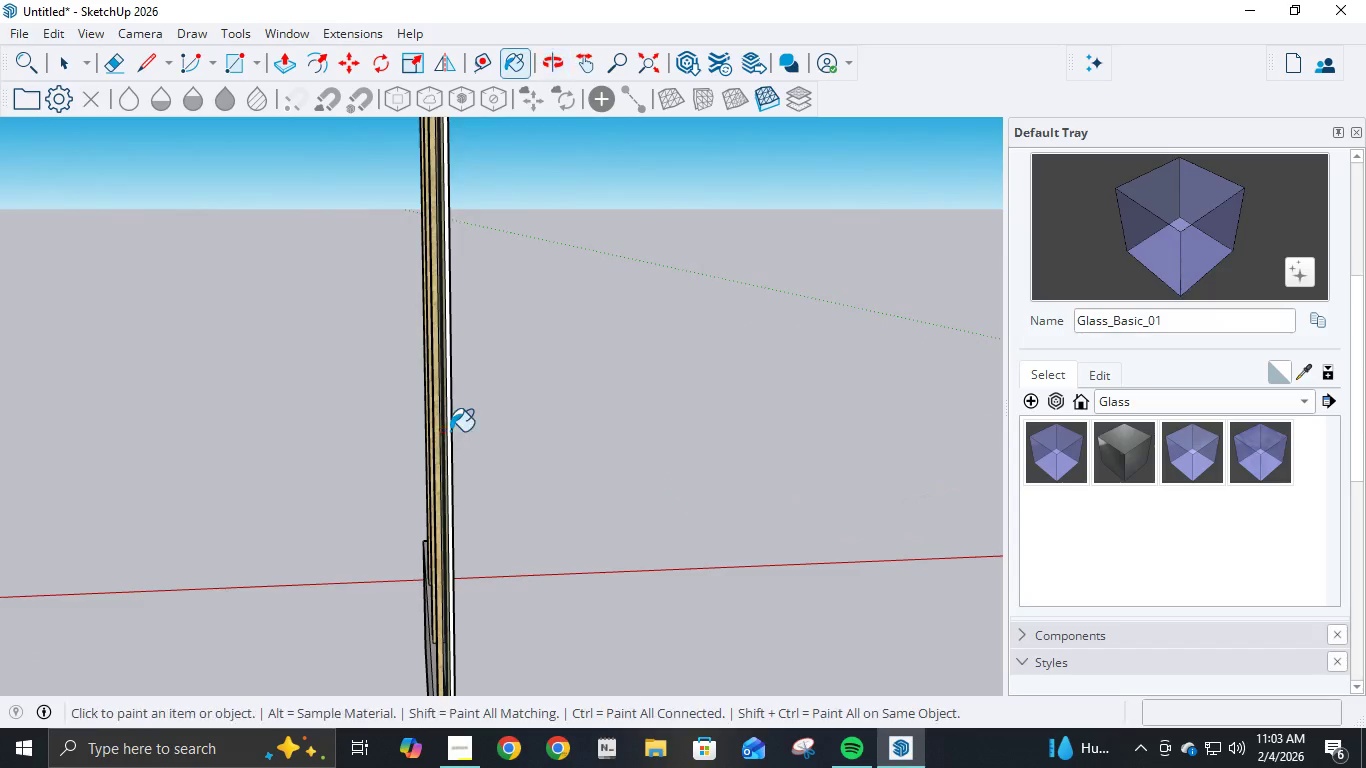 
left_click([450, 421])
 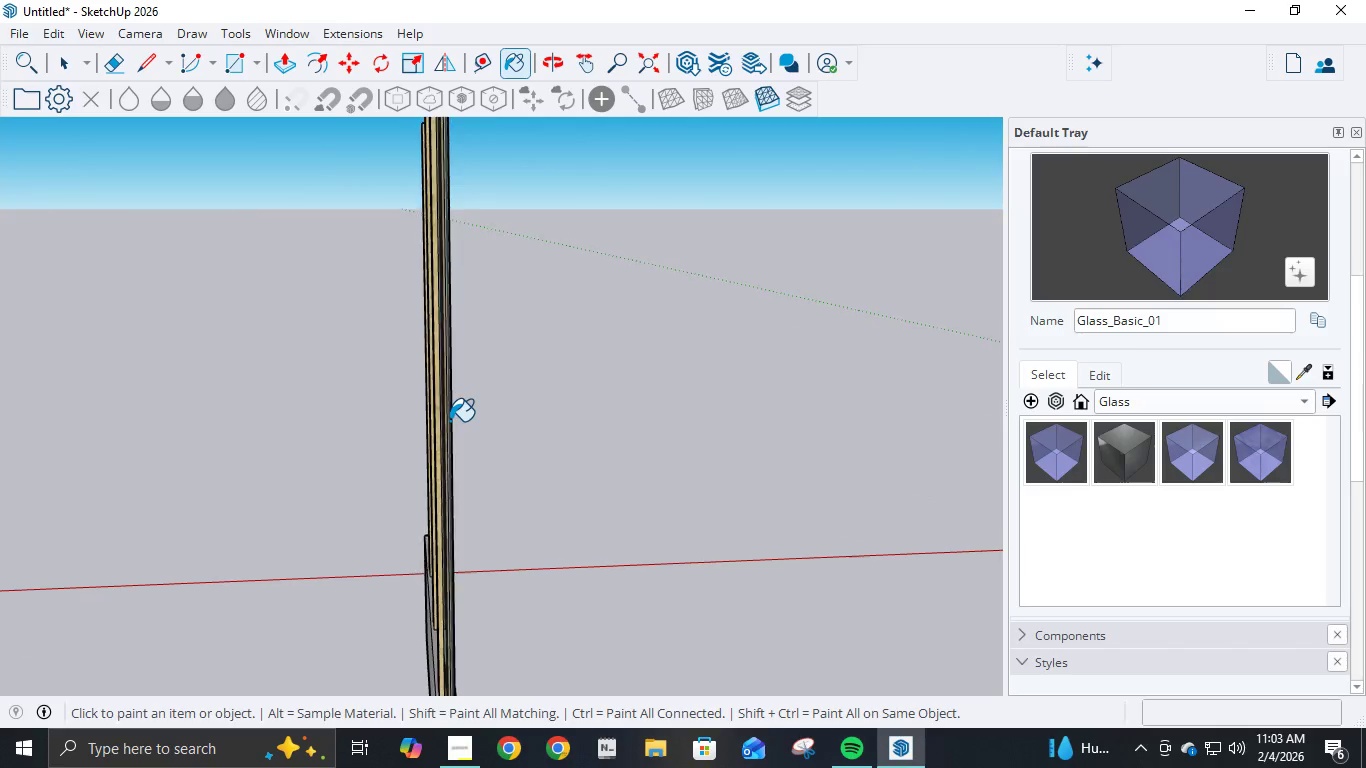 
scroll: coordinate [450, 421], scroll_direction: down, amount: 5.0
 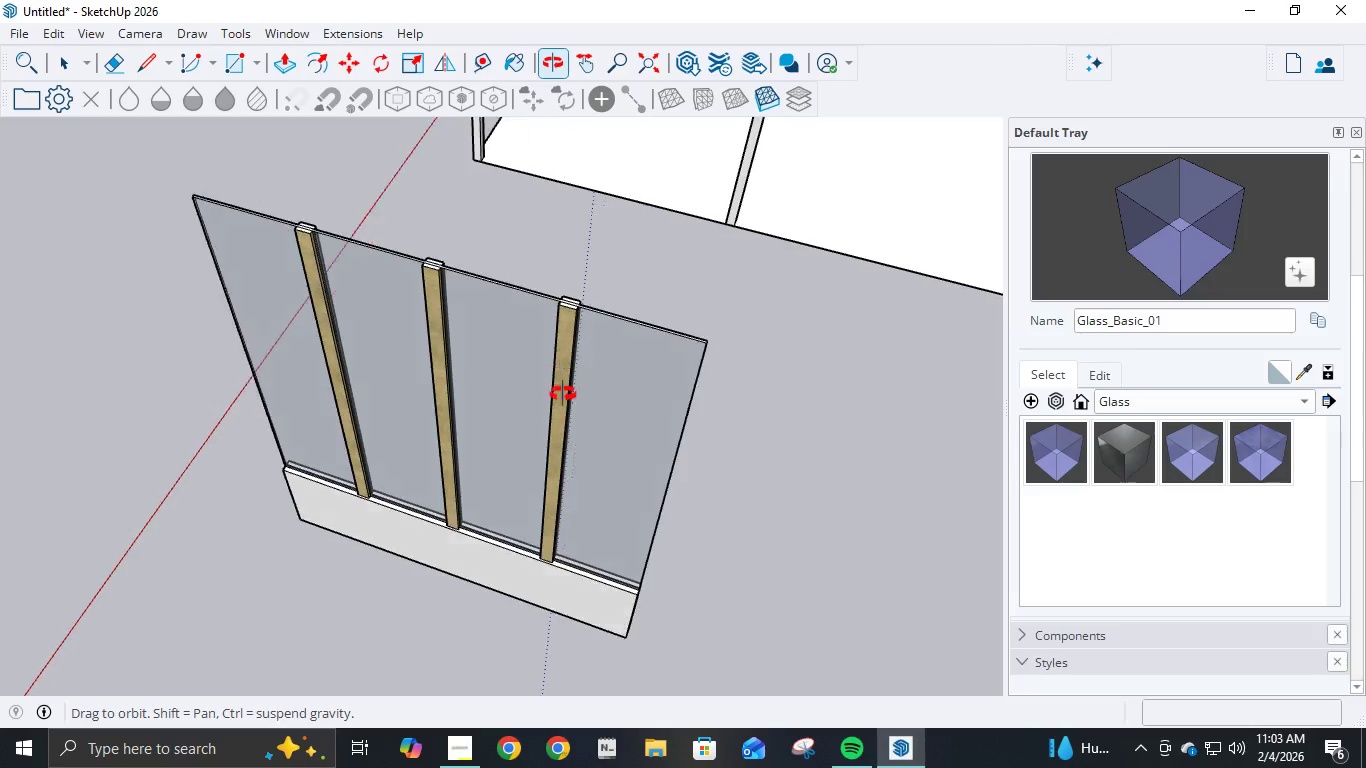 
scroll: coordinate [488, 322], scroll_direction: up, amount: 9.0
 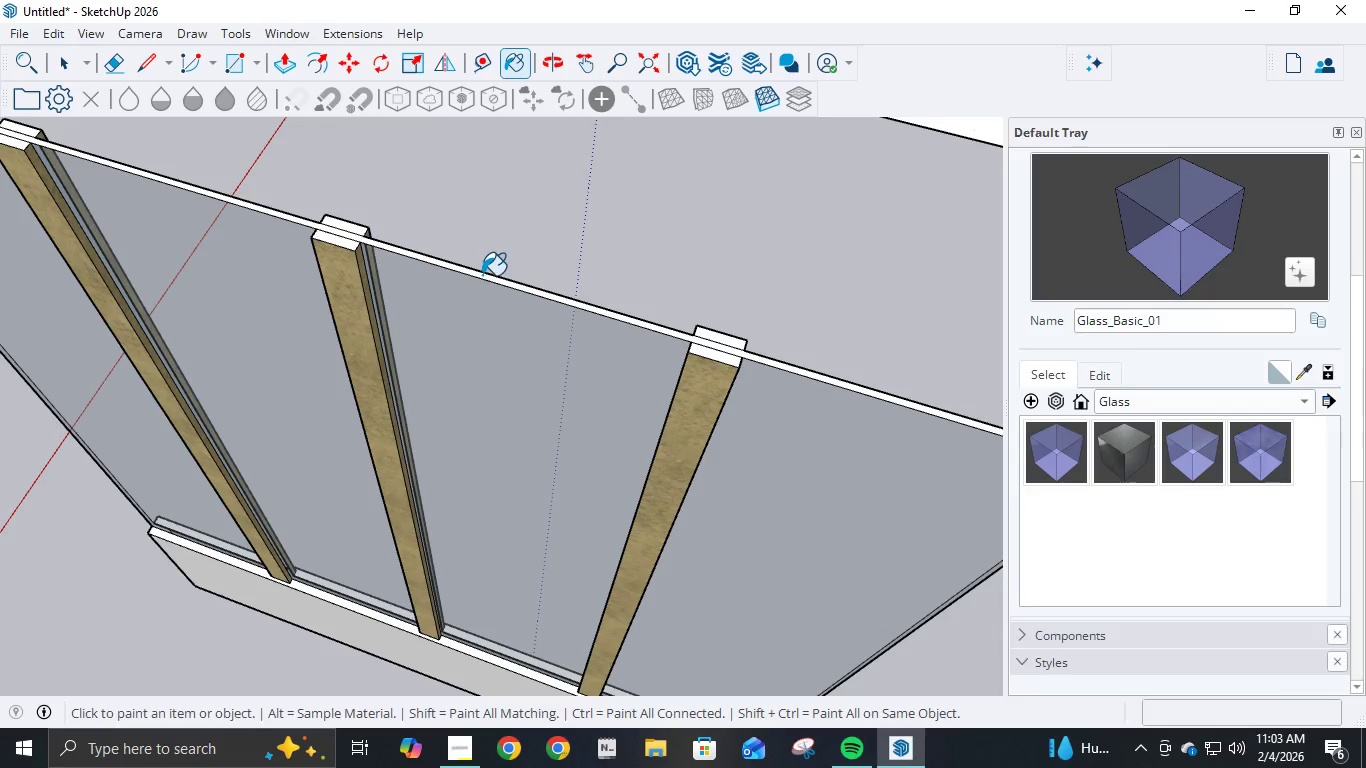 
left_click([483, 276])
 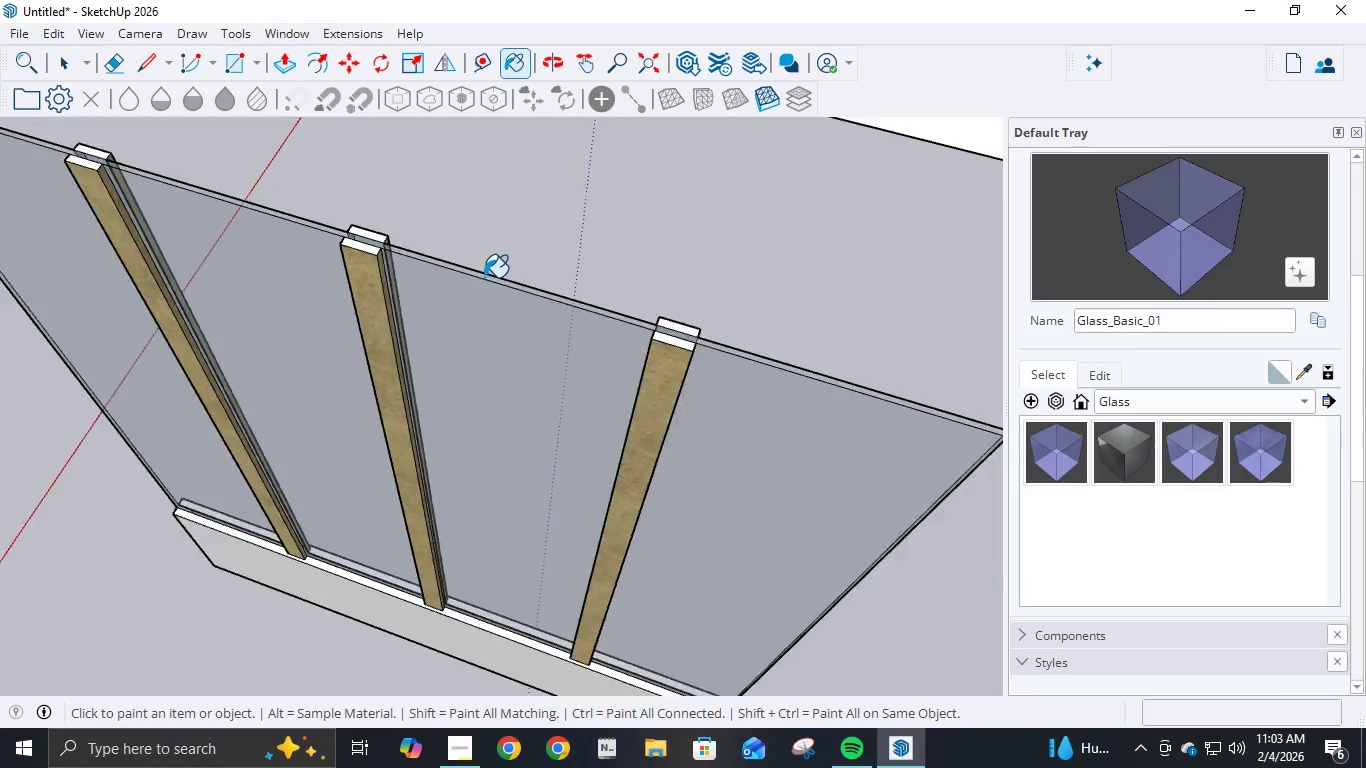 
scroll: coordinate [756, 405], scroll_direction: down, amount: 15.0
 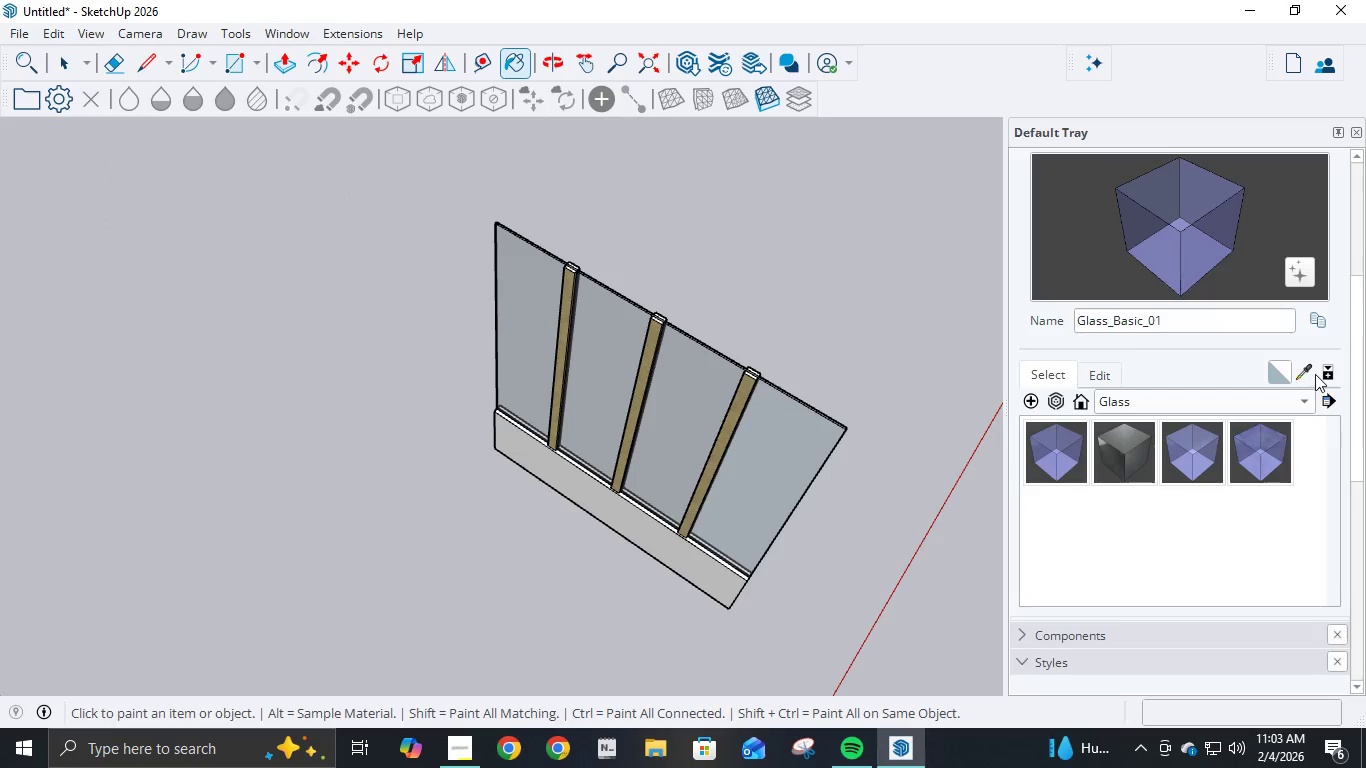 
left_click([1309, 374])
 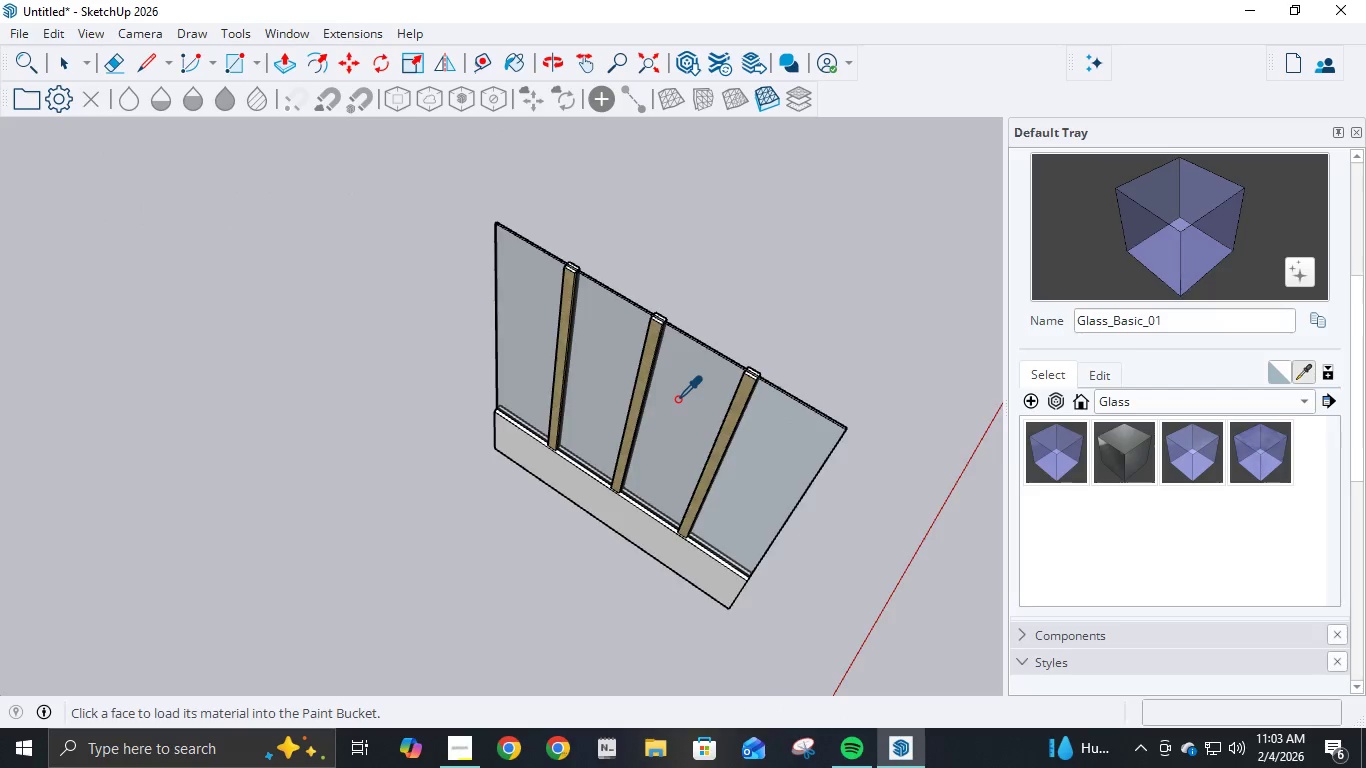 
left_click([788, 389])
 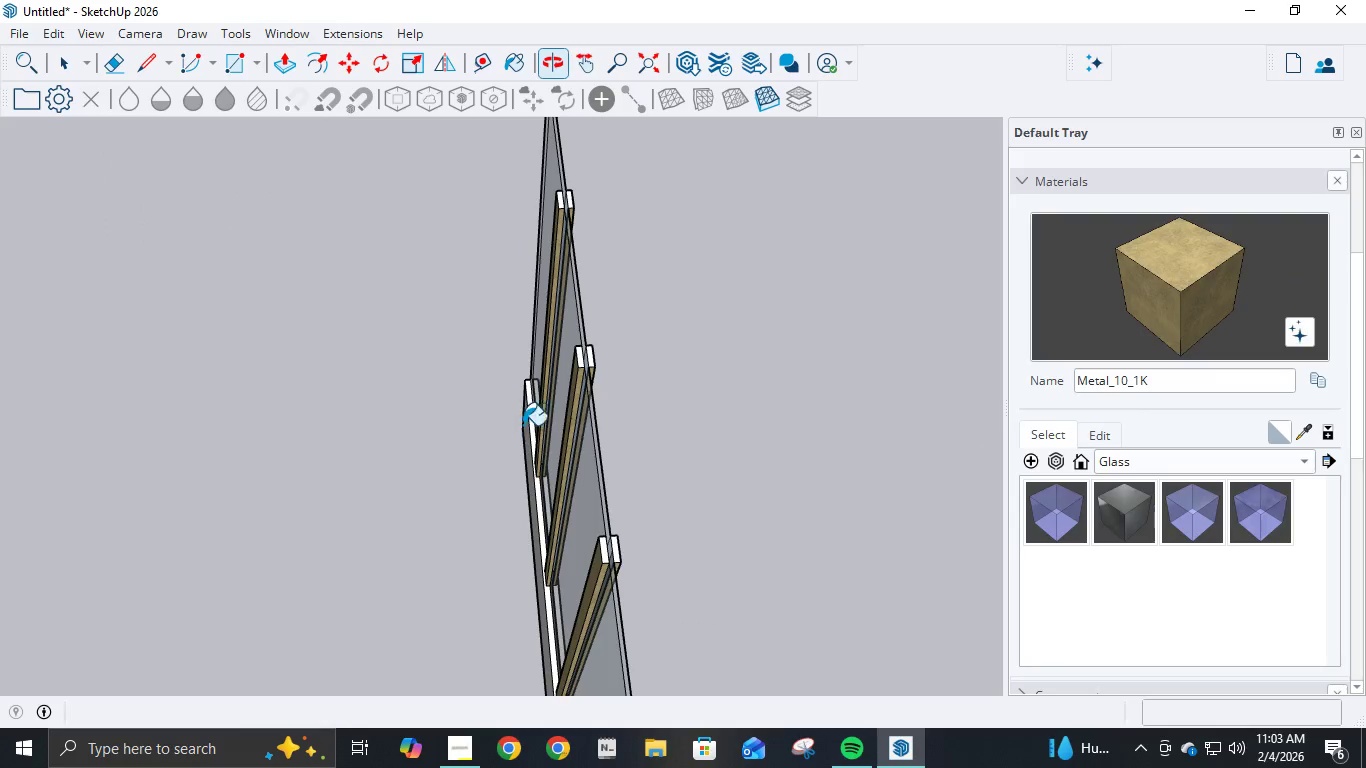 
scroll: coordinate [754, 536], scroll_direction: up, amount: 7.0
 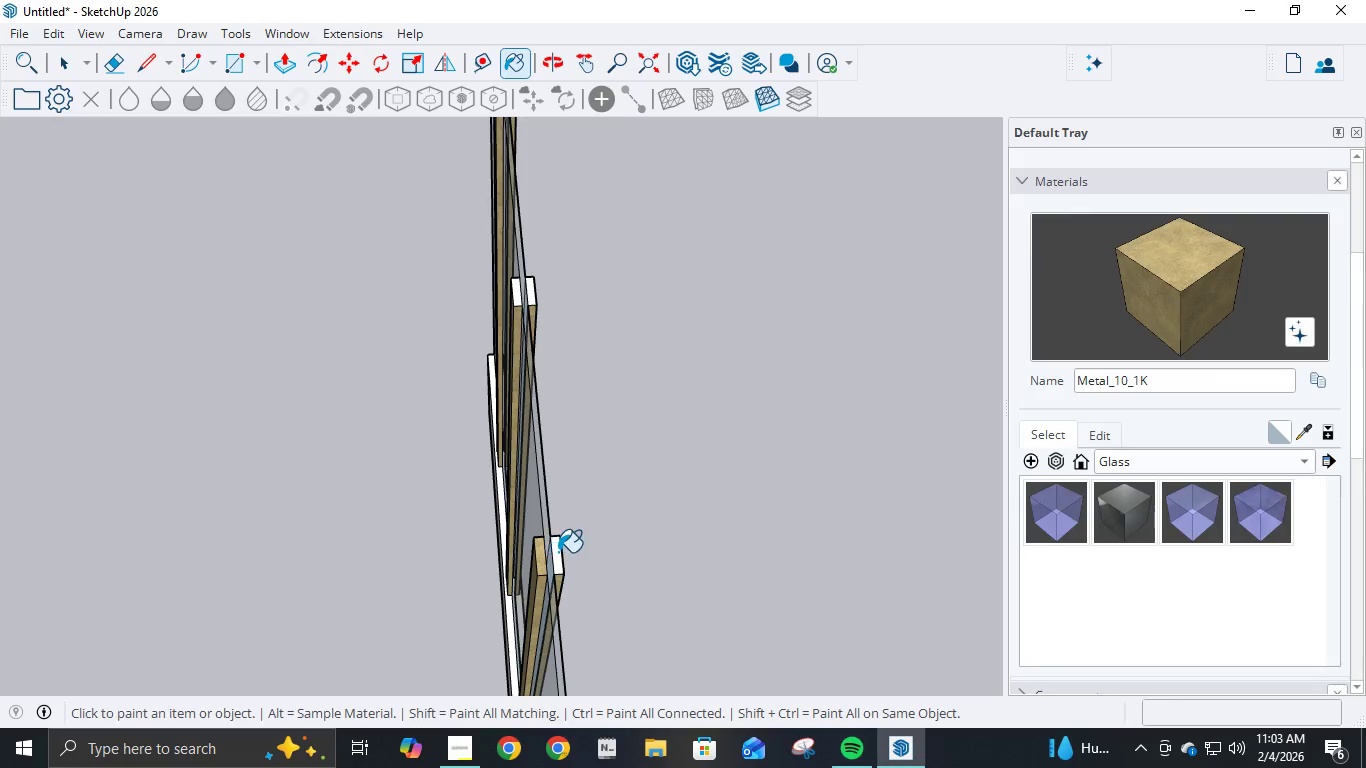 
double_click([558, 552])
 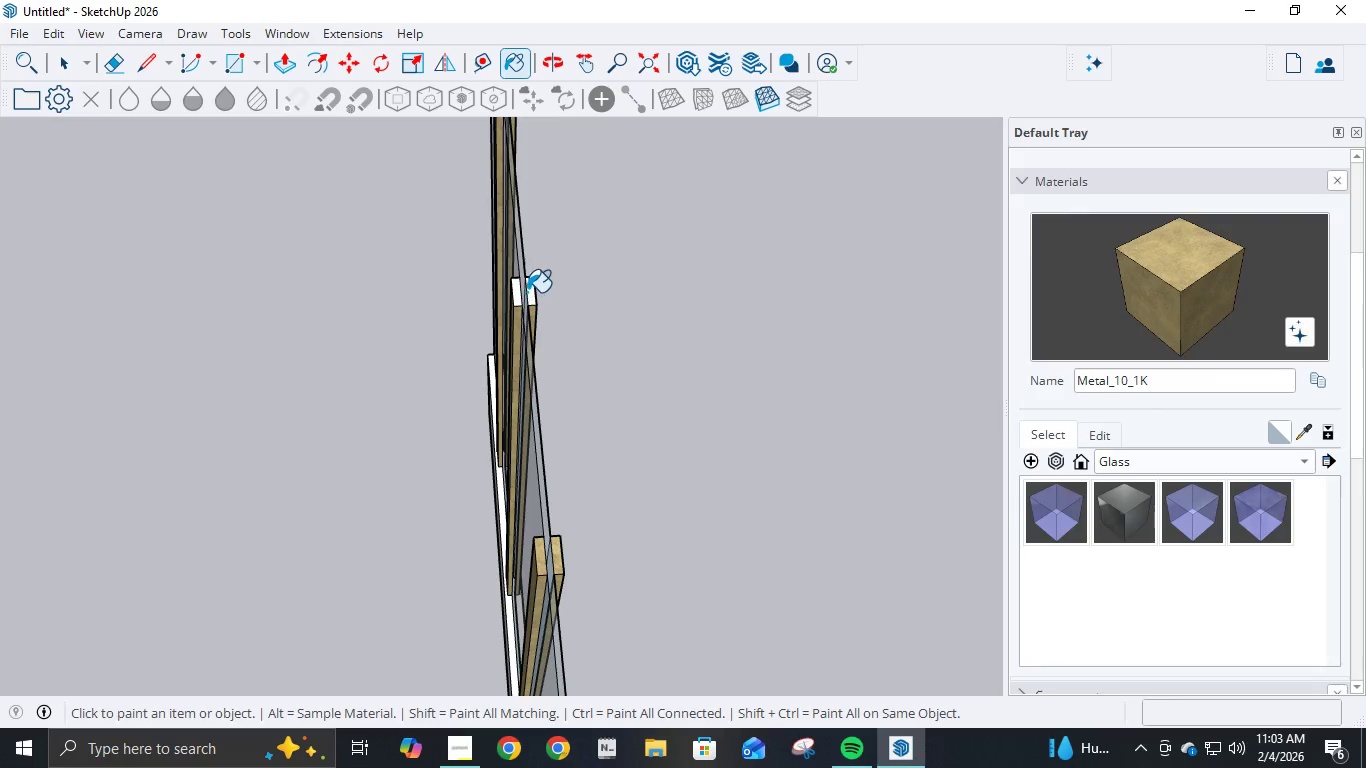 
left_click([530, 288])
 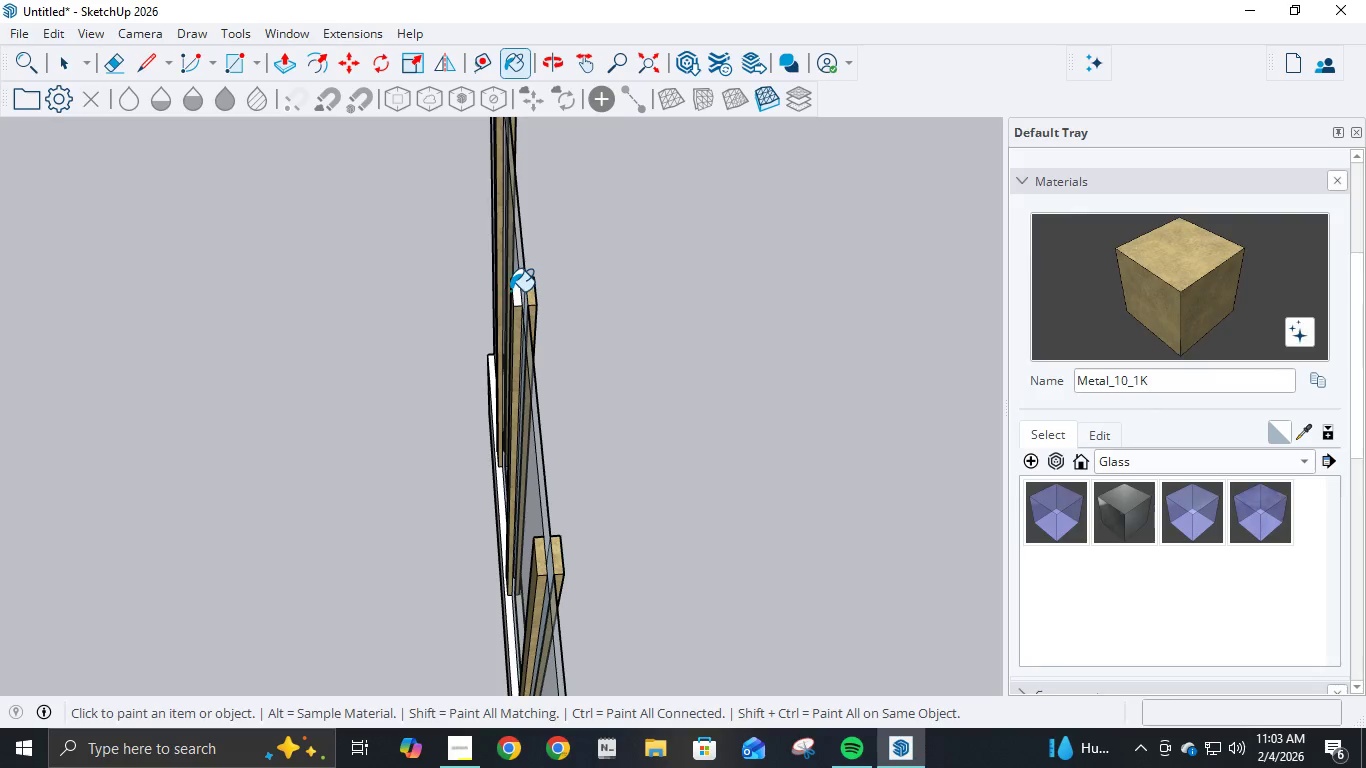 
left_click([510, 291])
 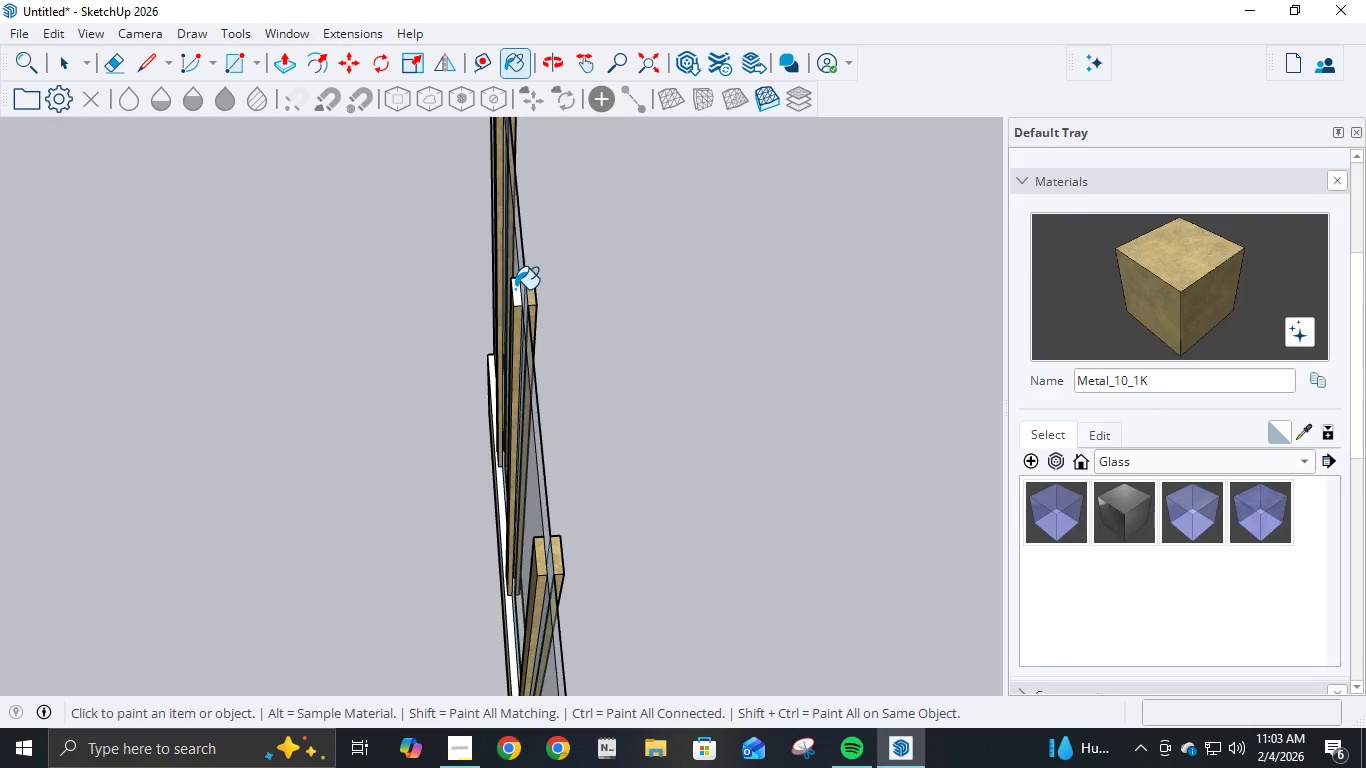 
left_click([515, 289])
 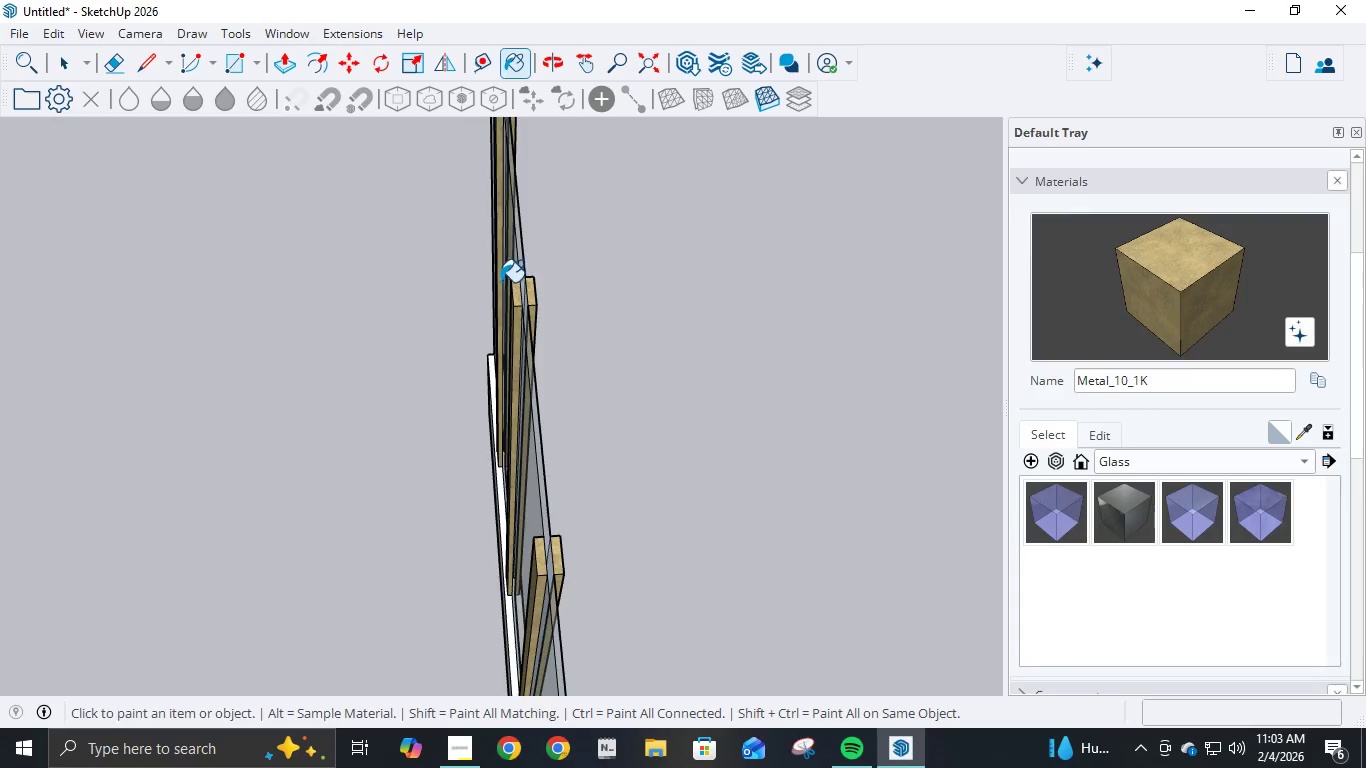 
scroll: coordinate [514, 314], scroll_direction: down, amount: 4.0
 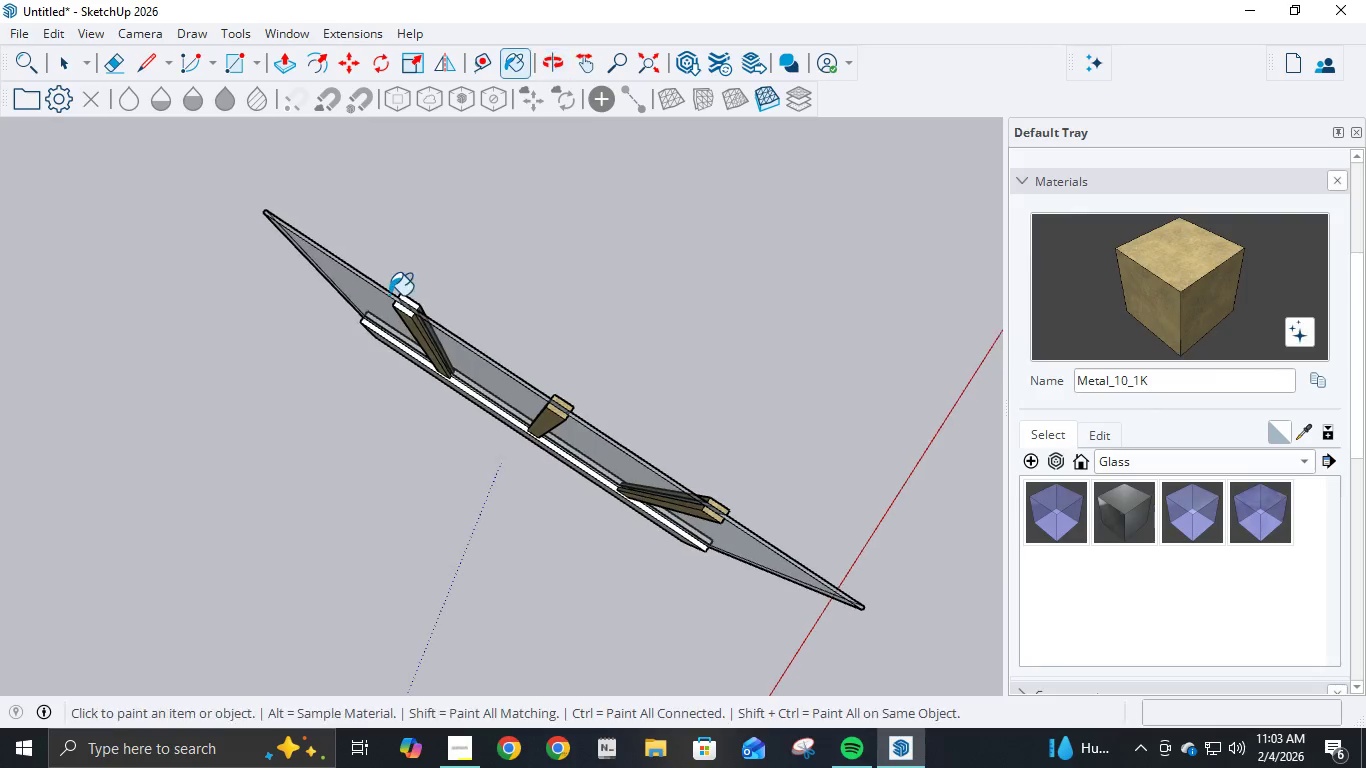 
scroll: coordinate [387, 294], scroll_direction: up, amount: 4.0
 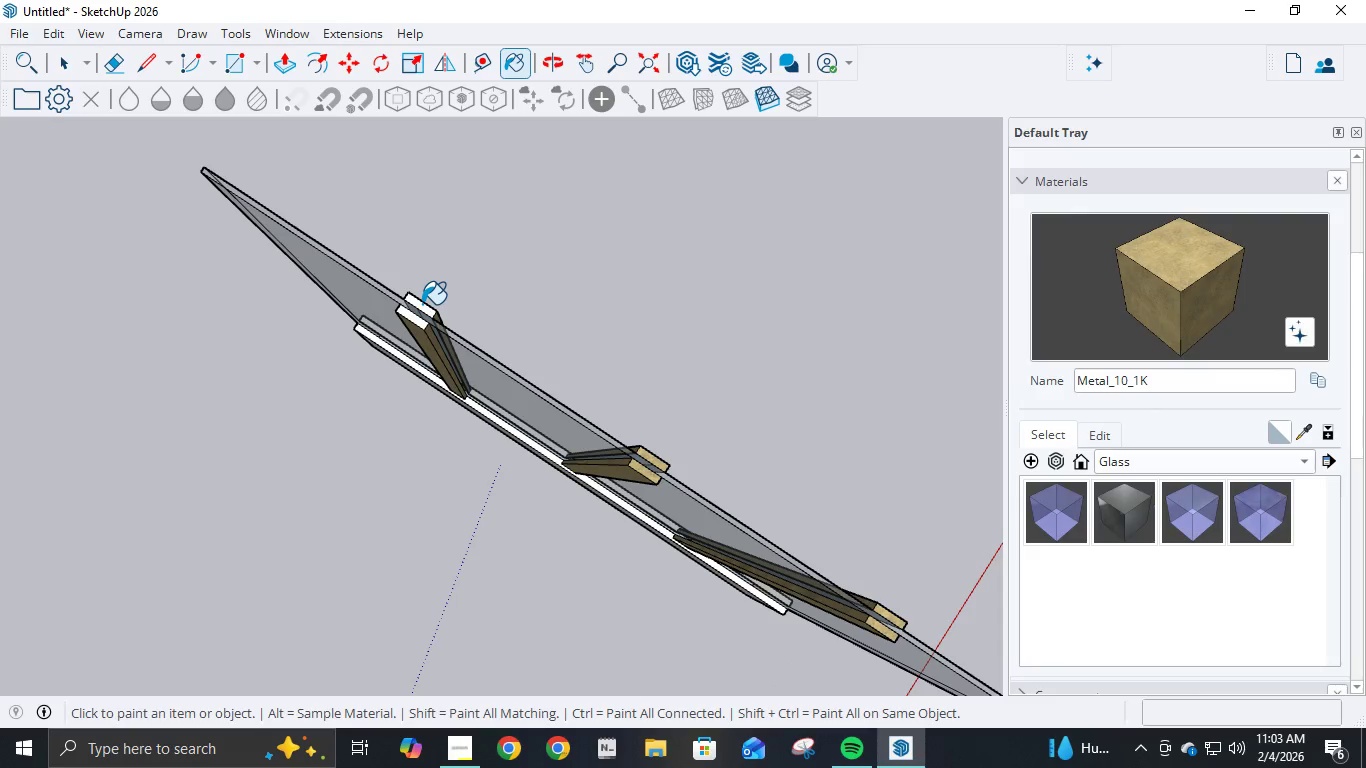 
left_click([422, 304])
 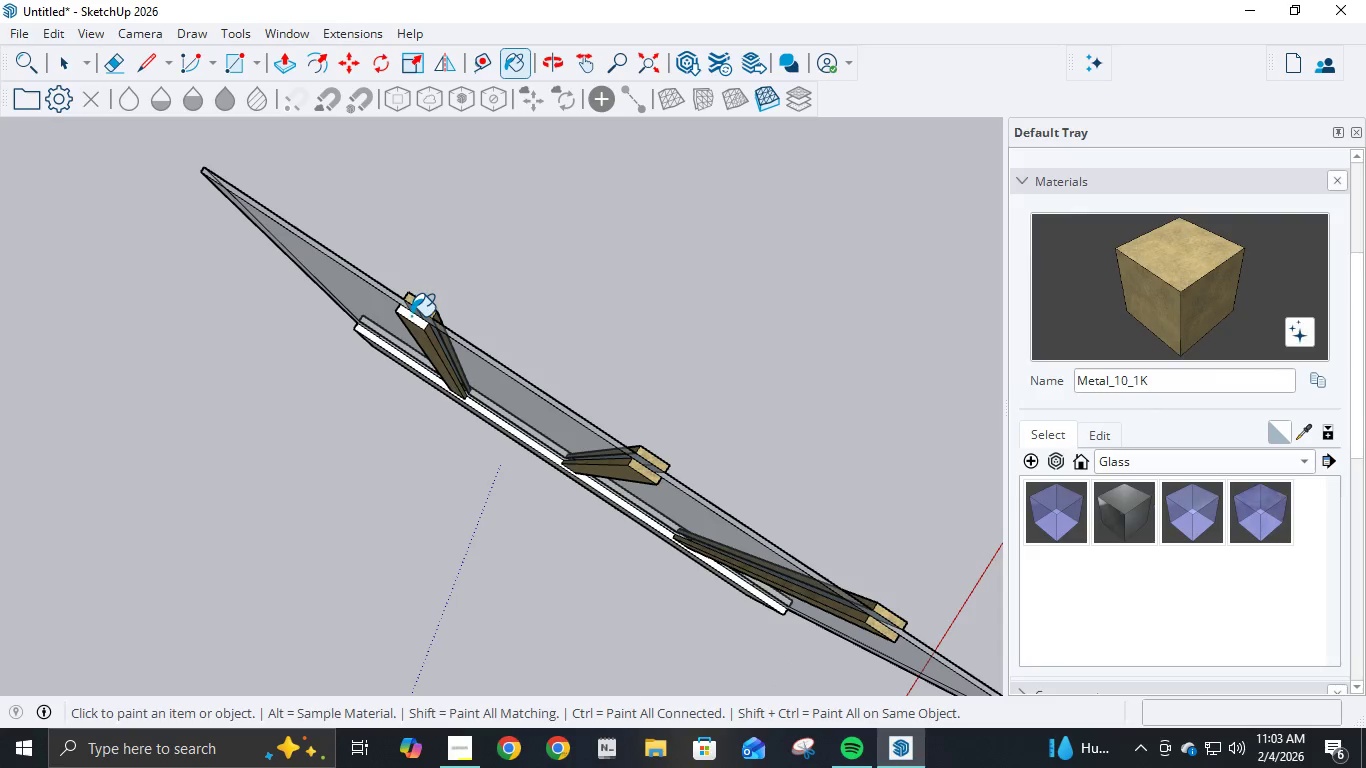 
left_click([411, 316])
 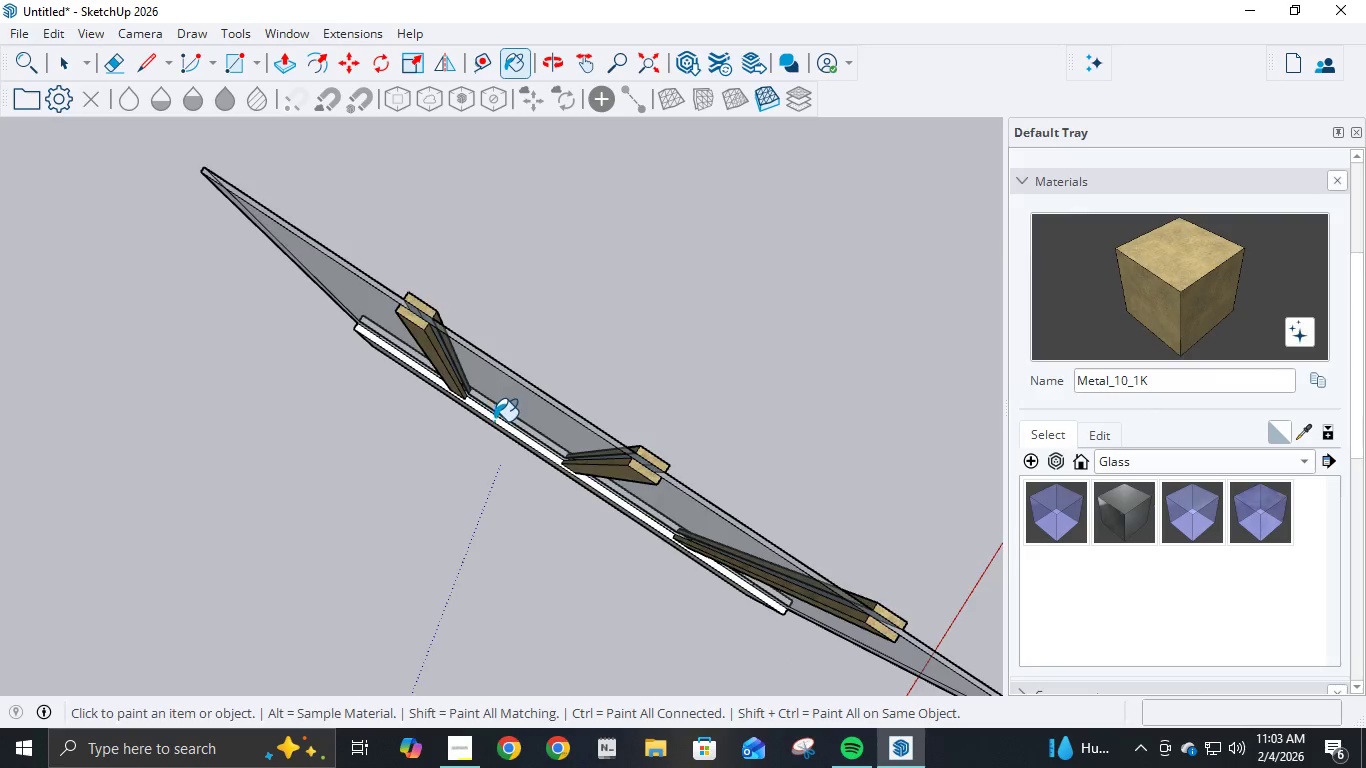 
scroll: coordinate [506, 470], scroll_direction: down, amount: 9.0
 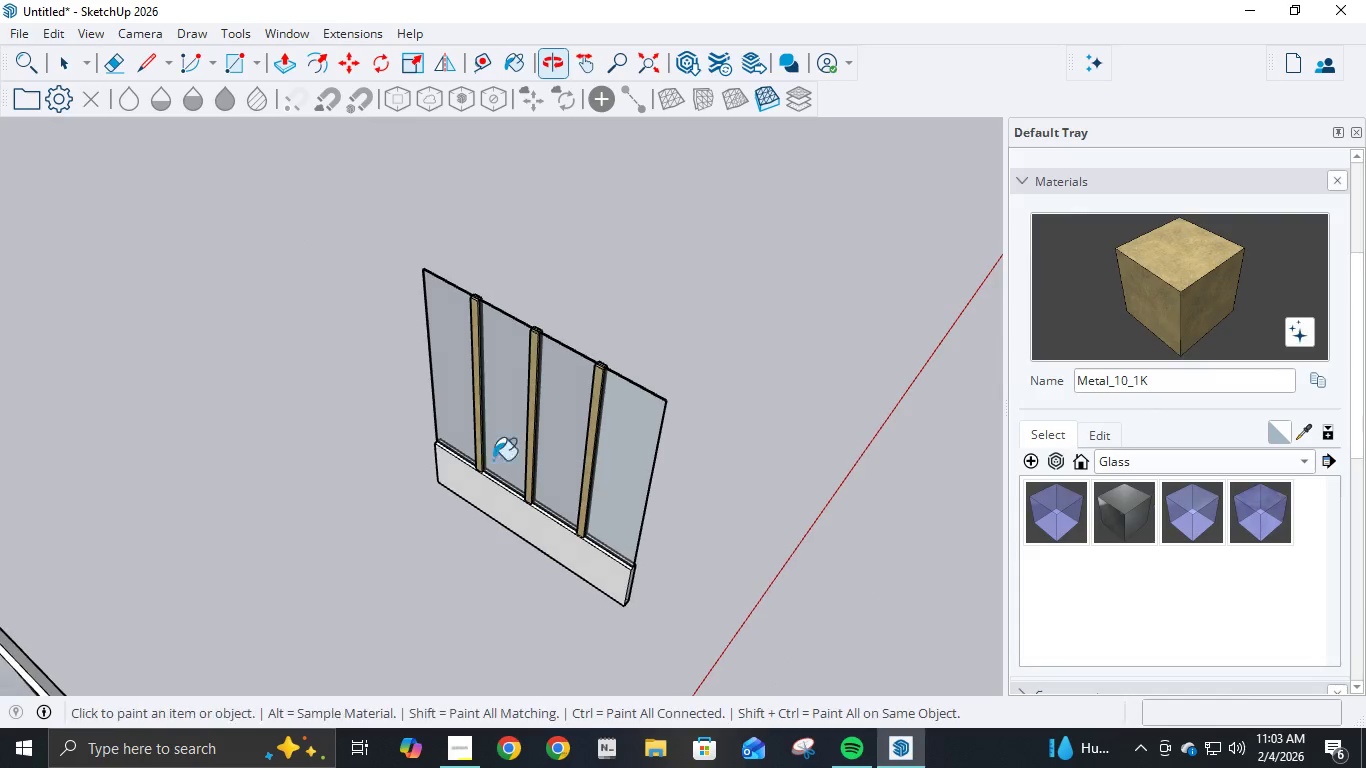 
scroll: coordinate [496, 524], scroll_direction: up, amount: 13.0
 